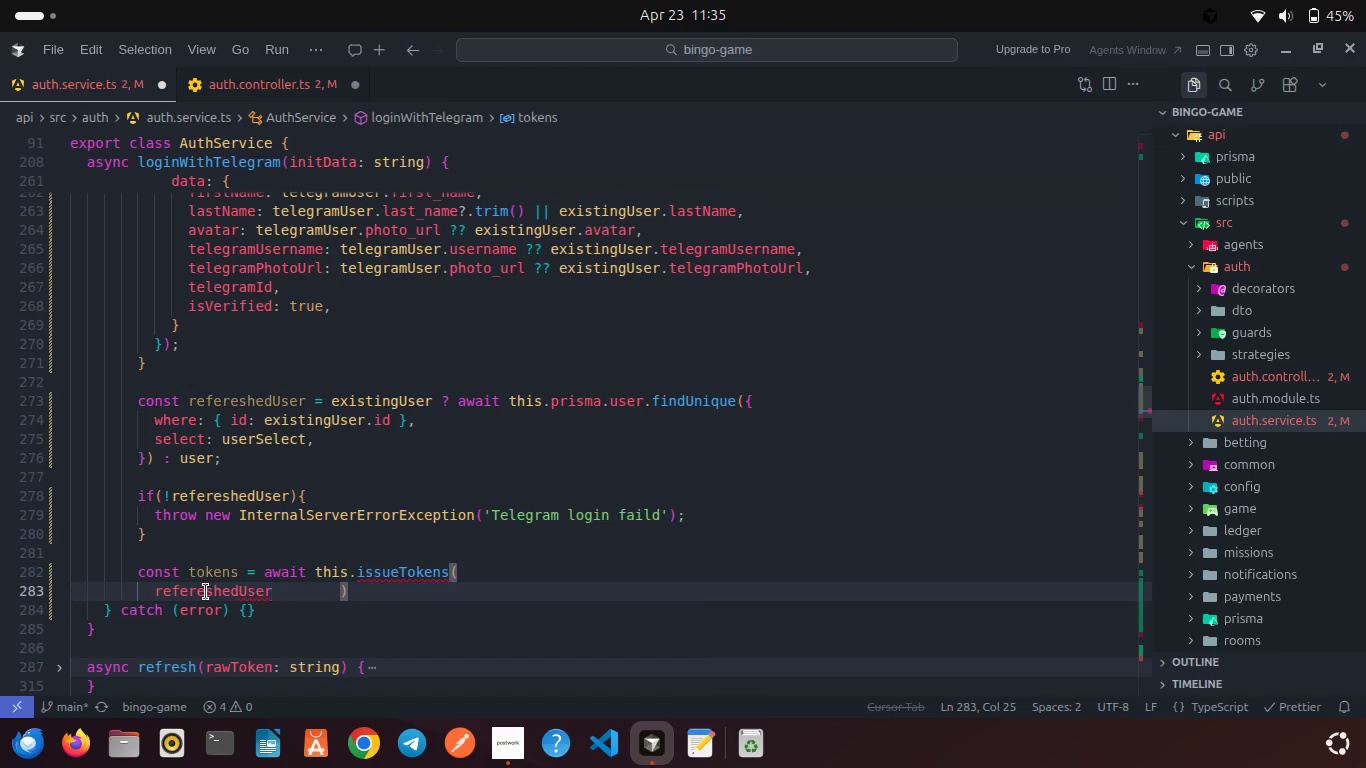 
key(Control+Z)
 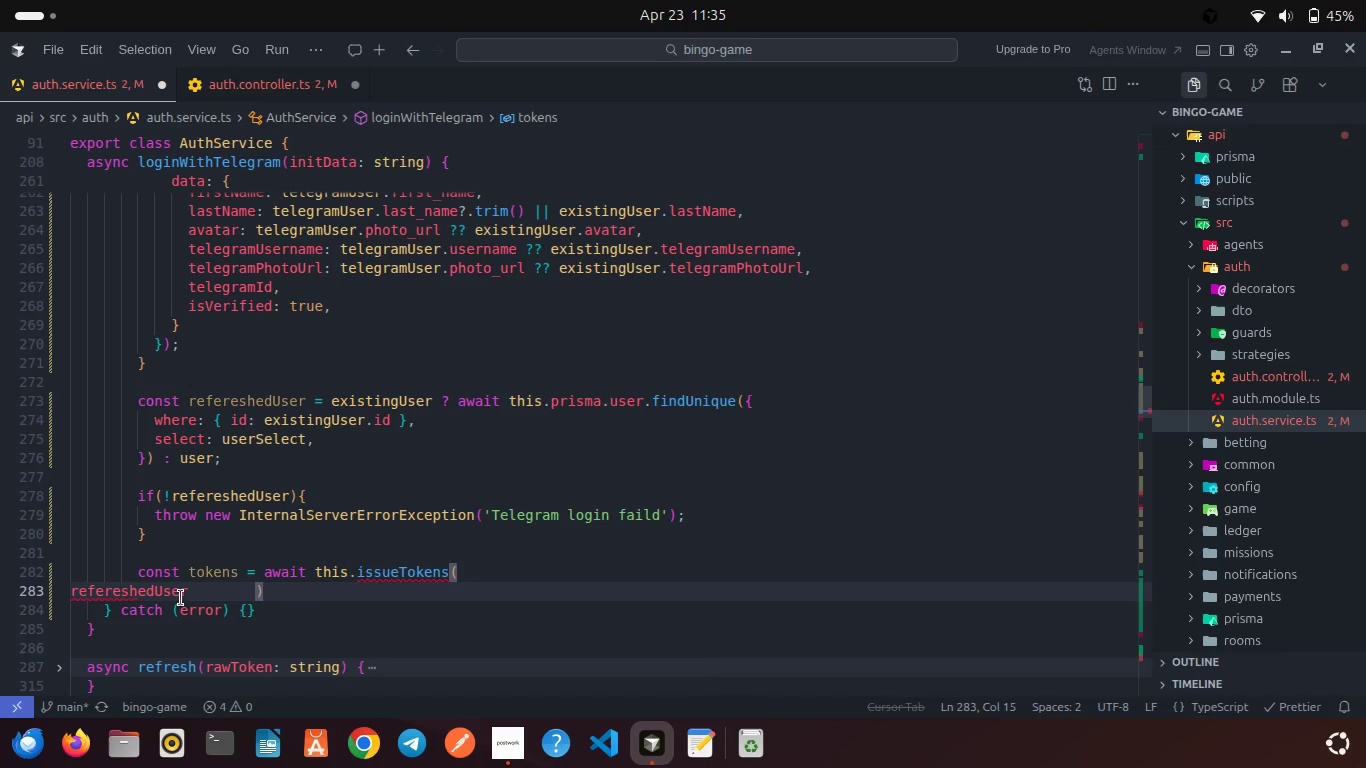 
key(Control+Z)
 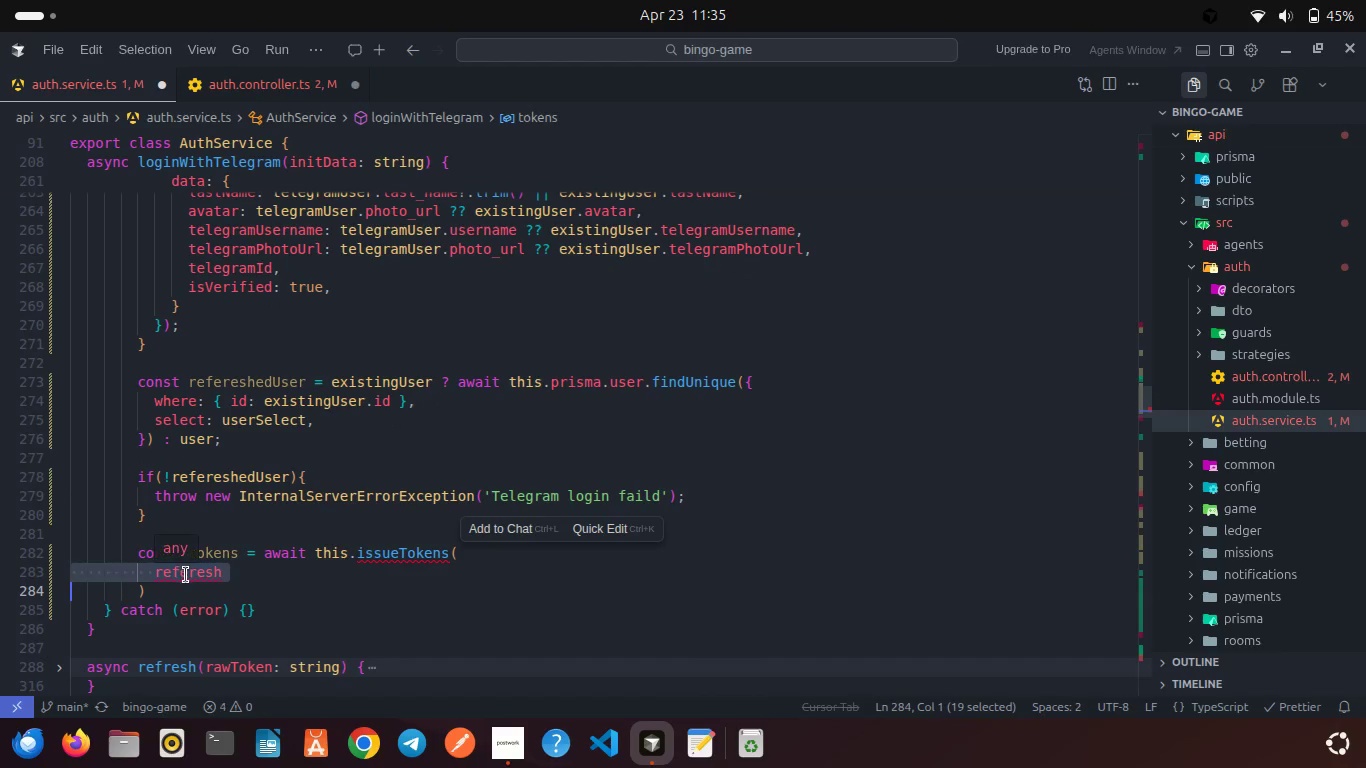 
double_click([186, 575])
 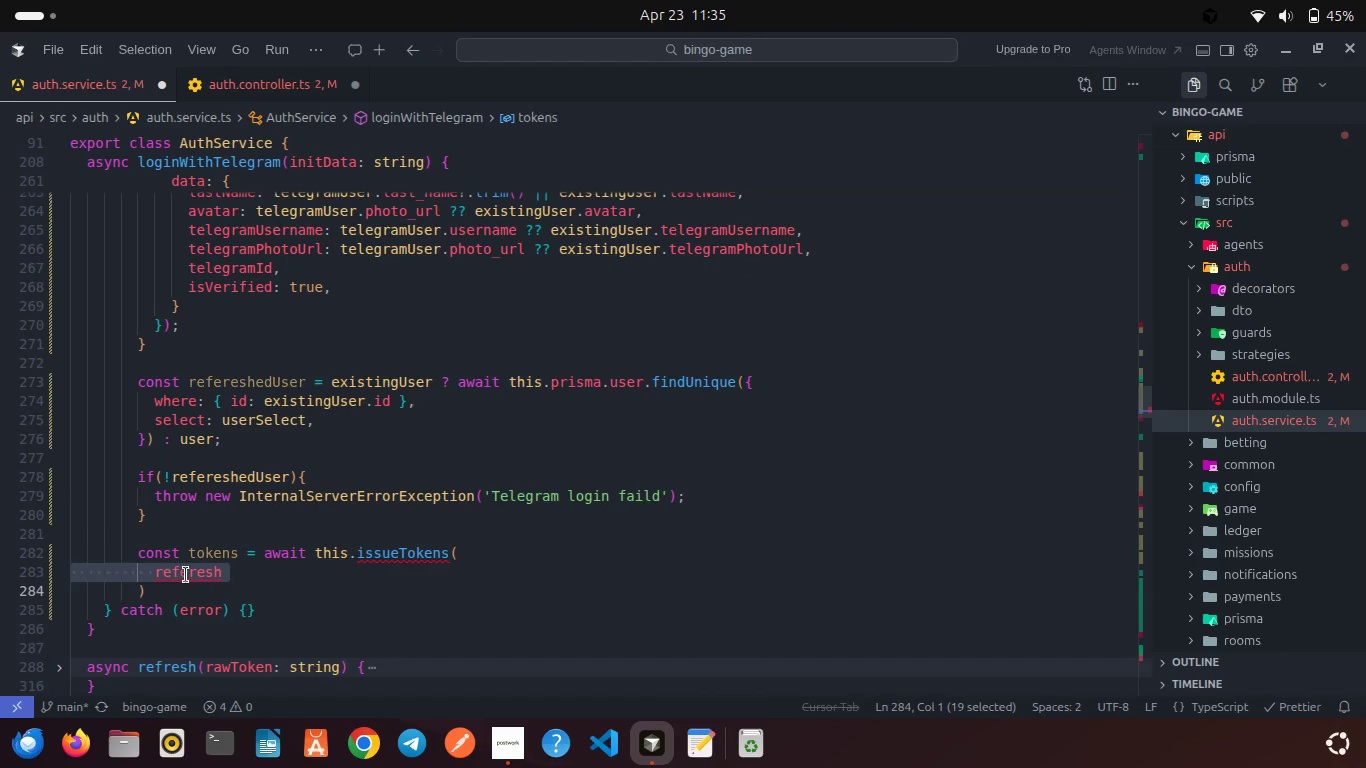 
key(Control+V)
 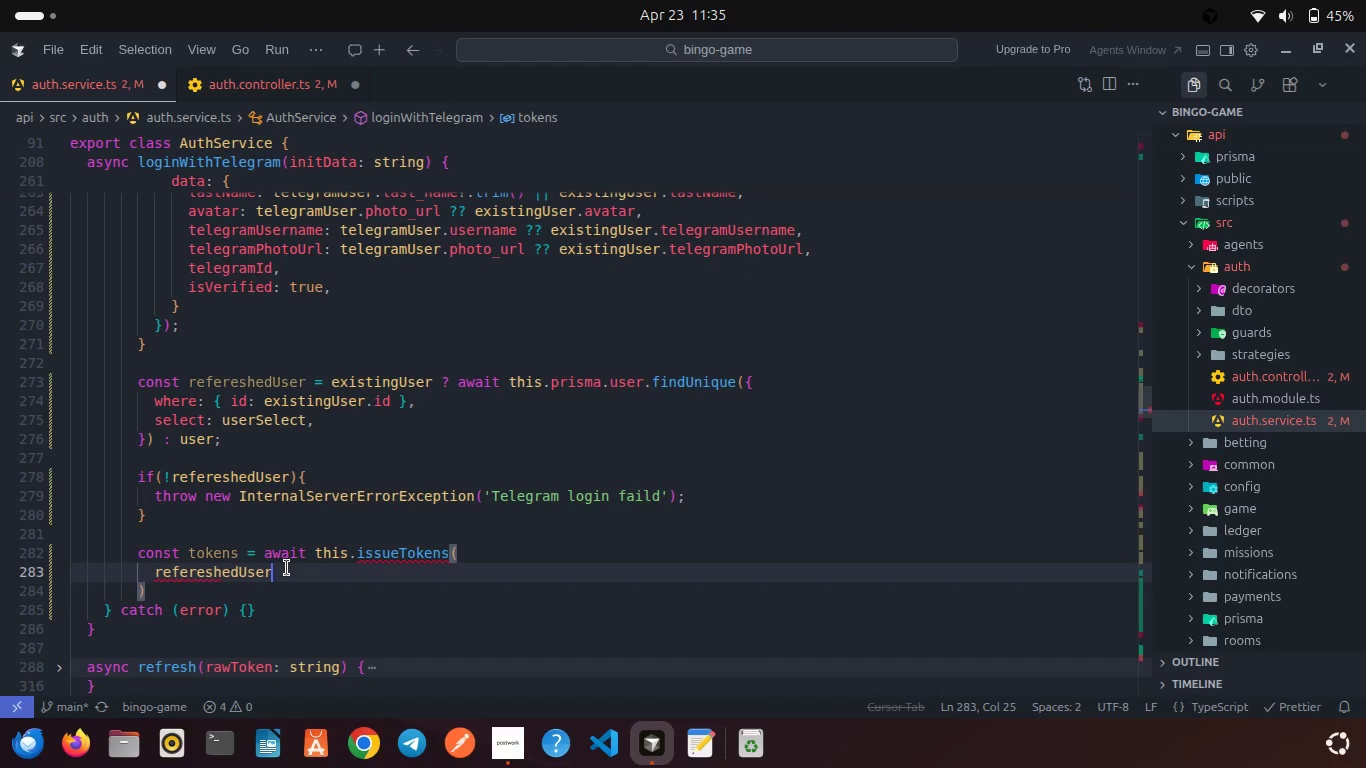 
key(Period)
 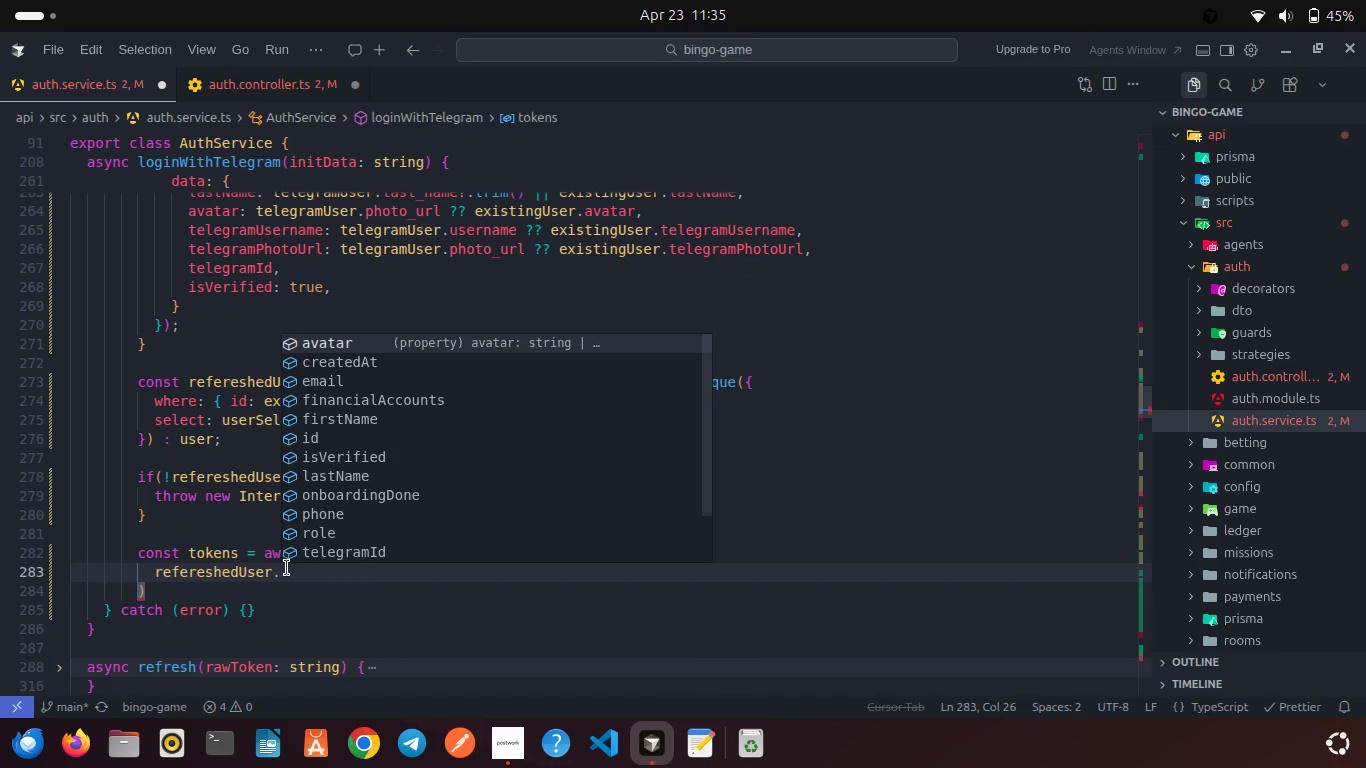 
key(I)
 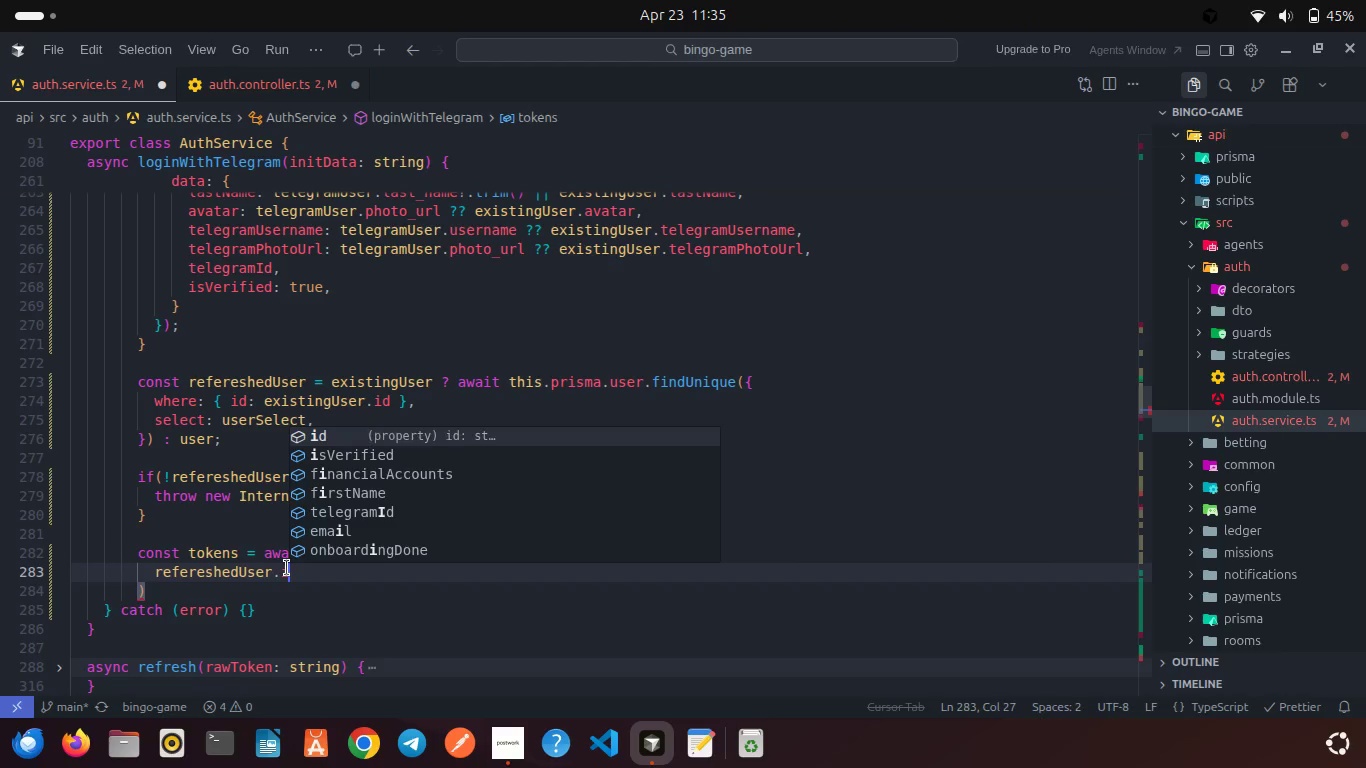 
key(Enter)
 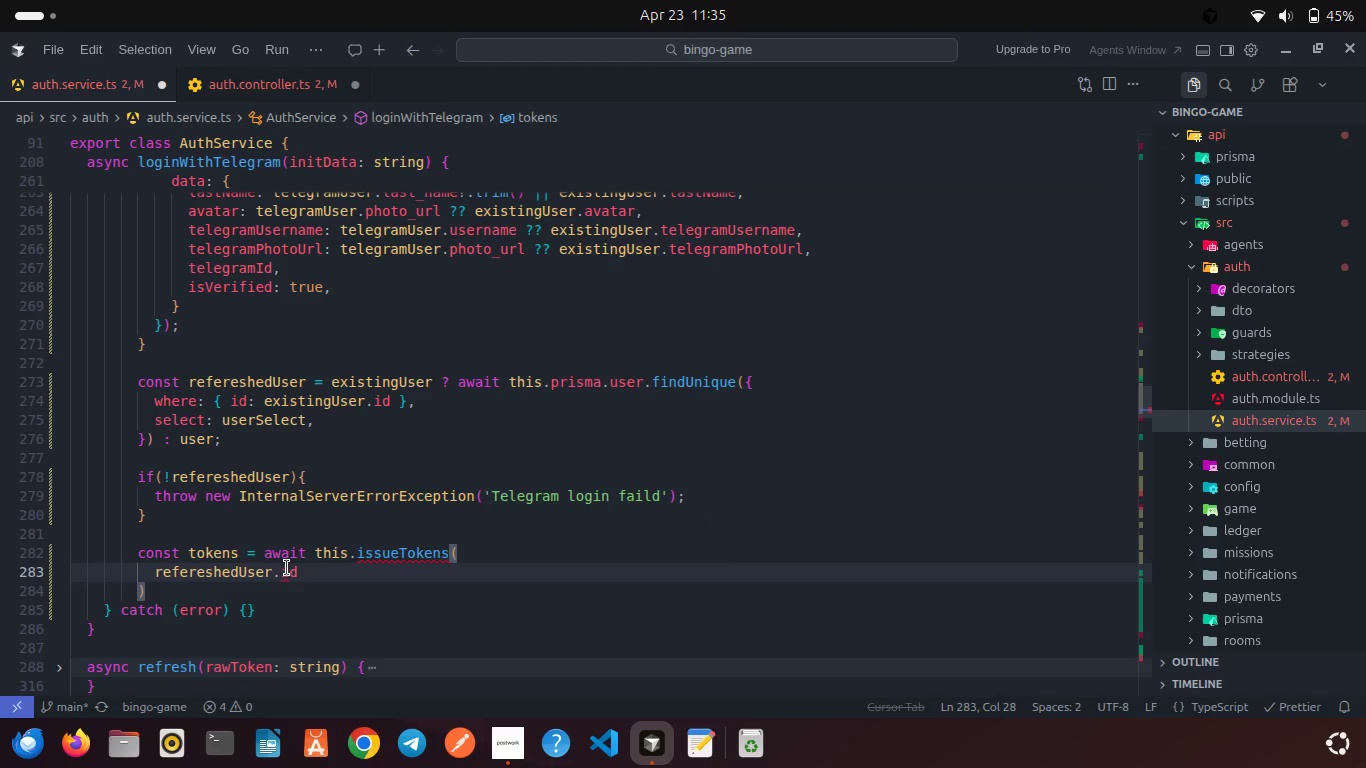 
key(Comma)
 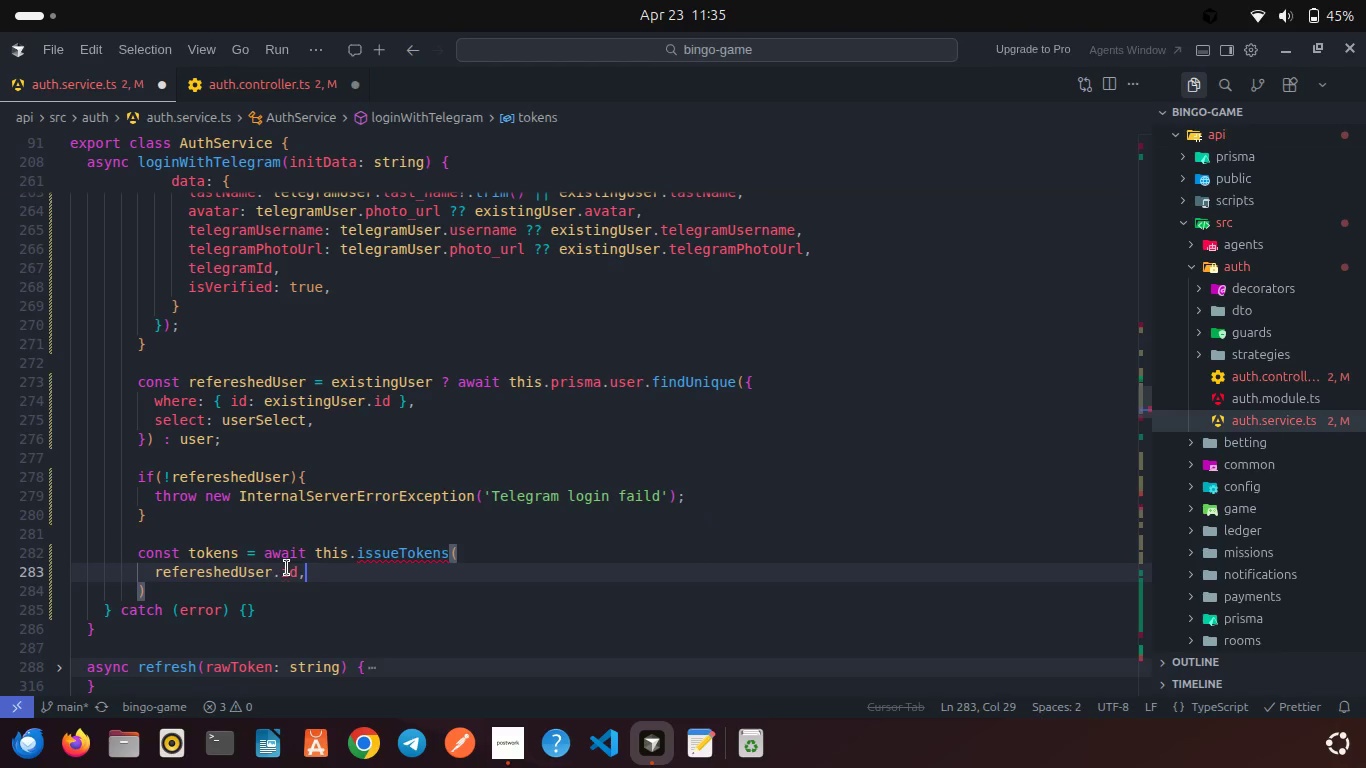 
key(Enter)
 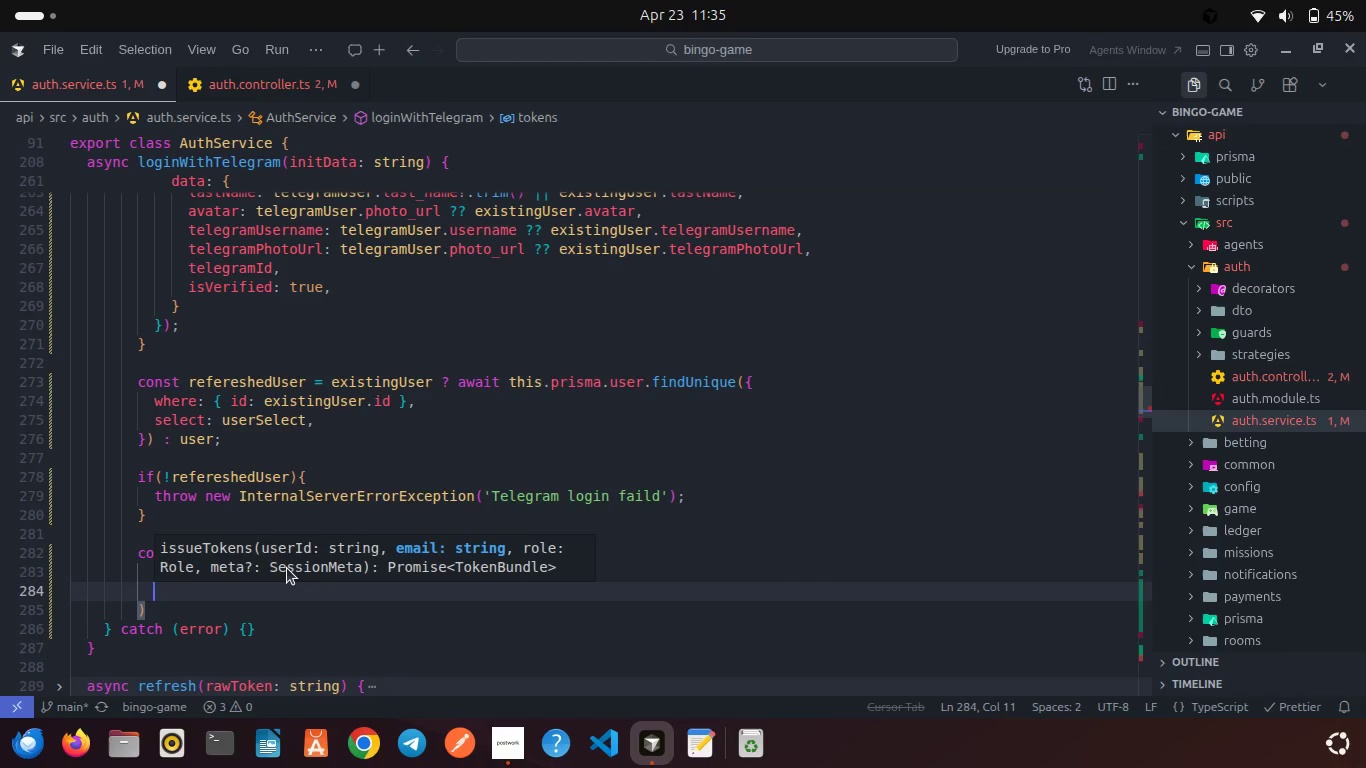 
key(Control+ControlLeft)
 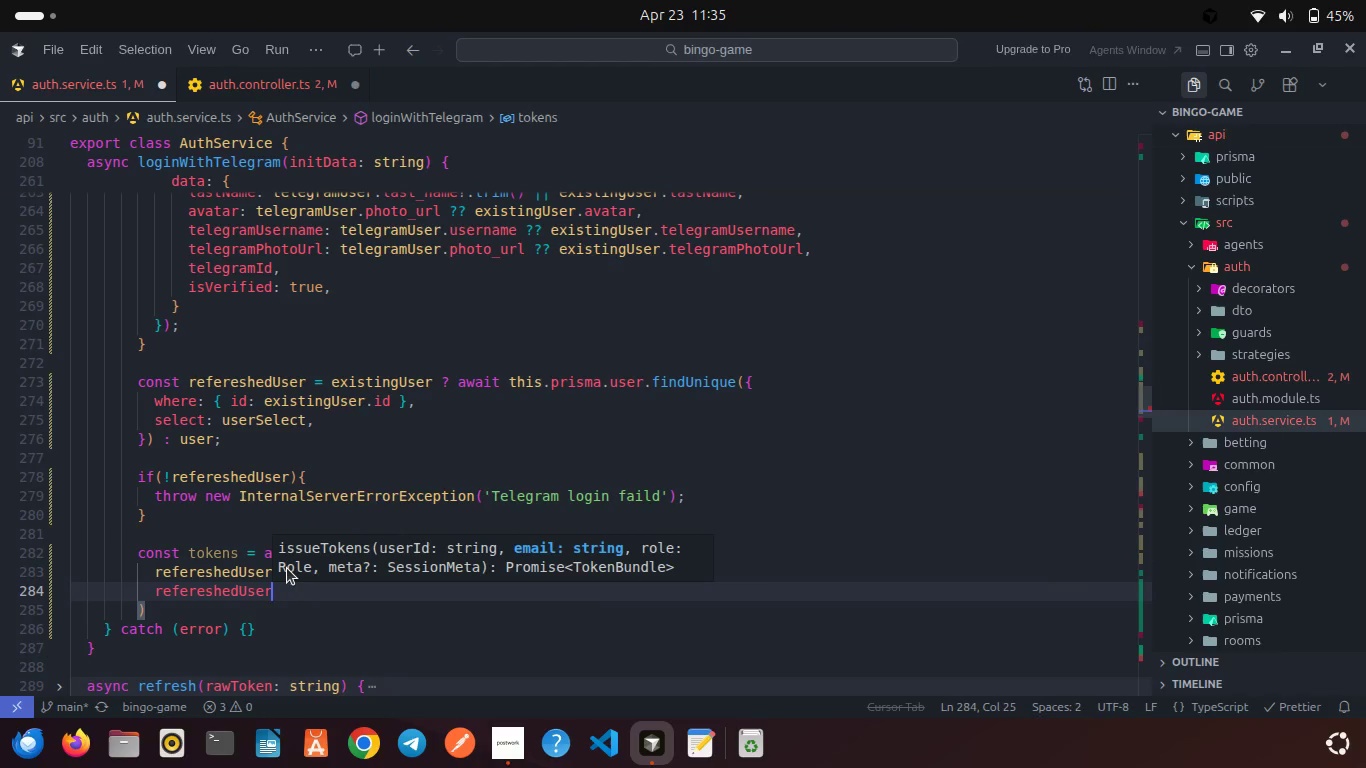 
key(Control+V)
 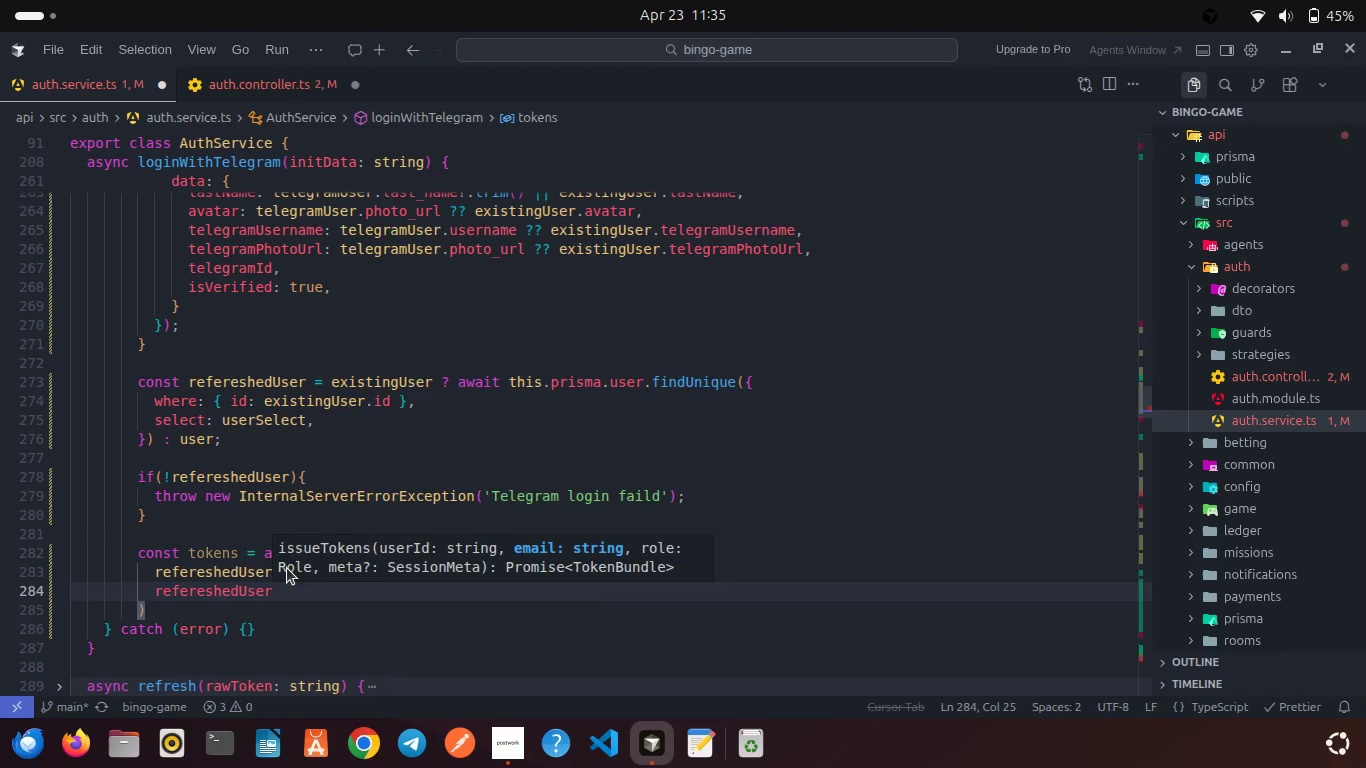 
type(.ema)
 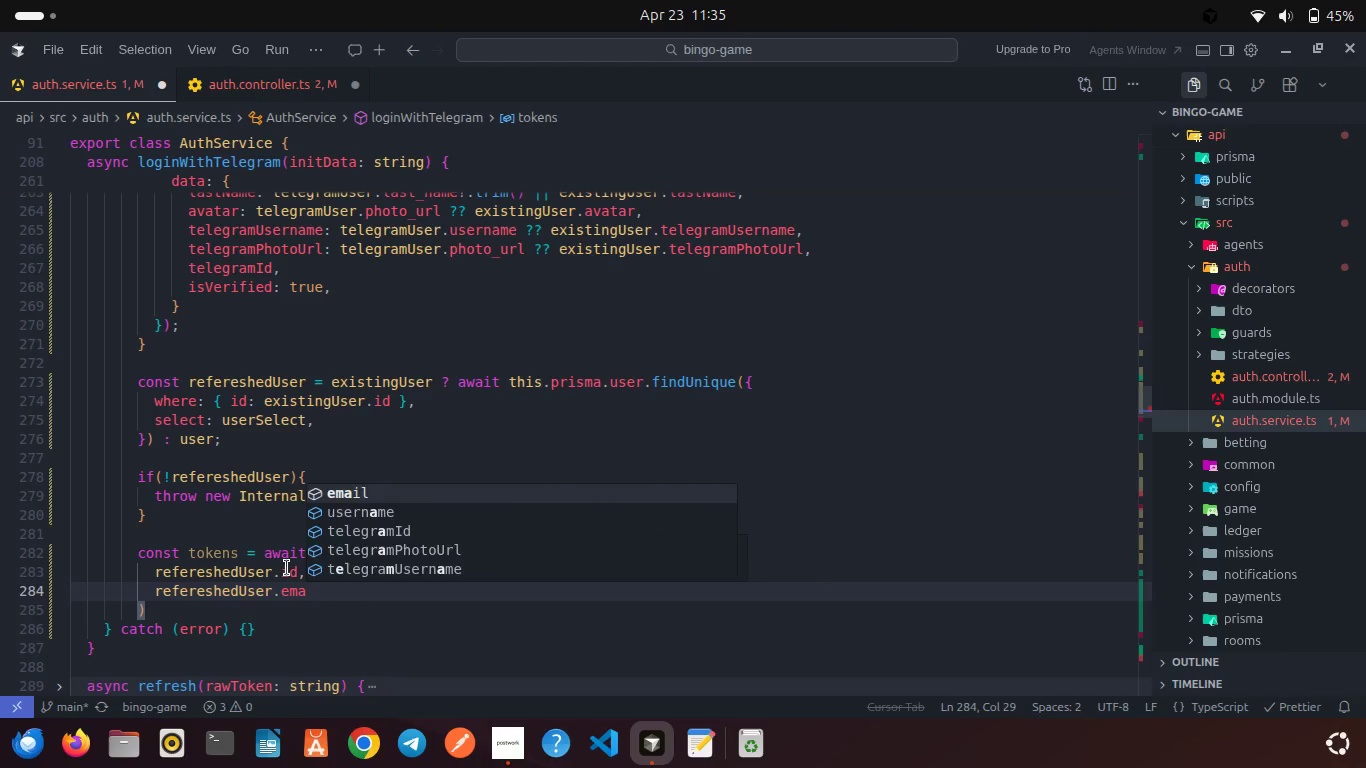 
key(Enter)
 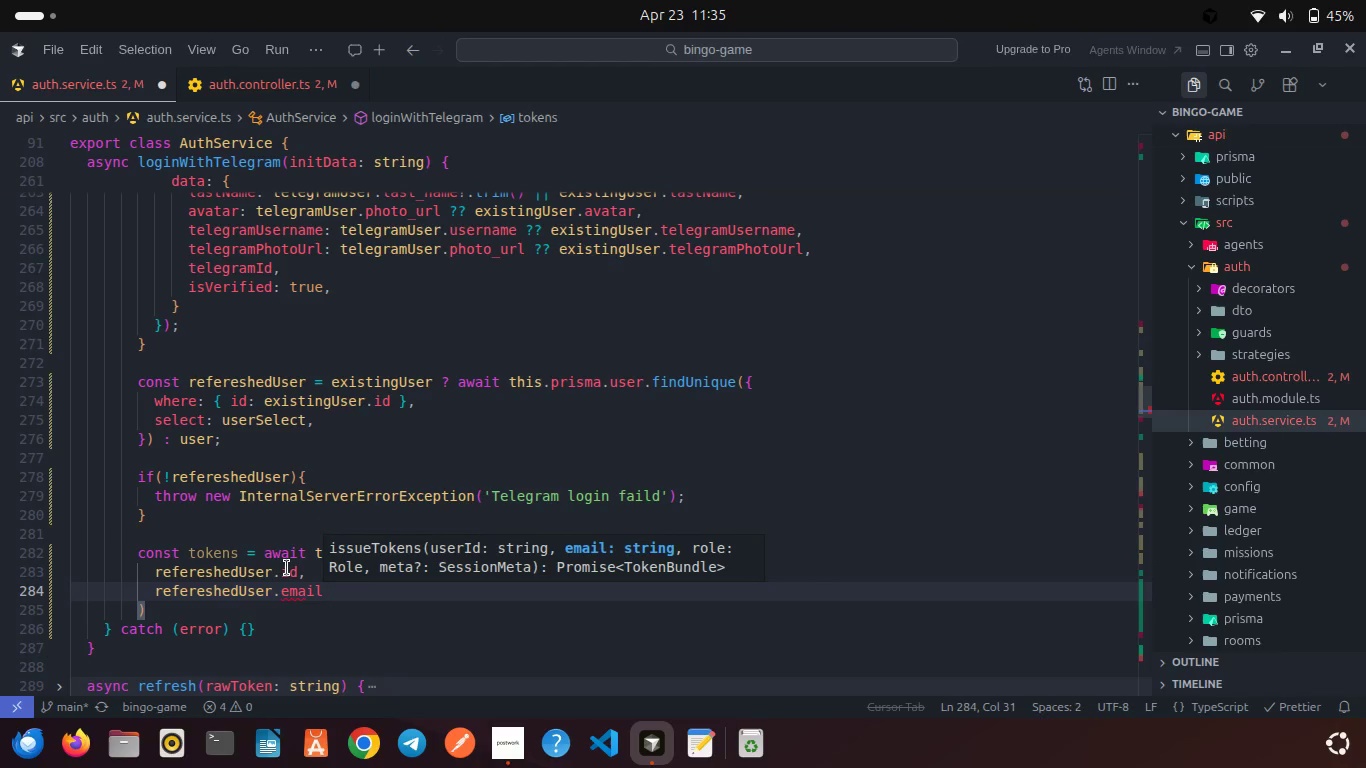 
key(Comma)
 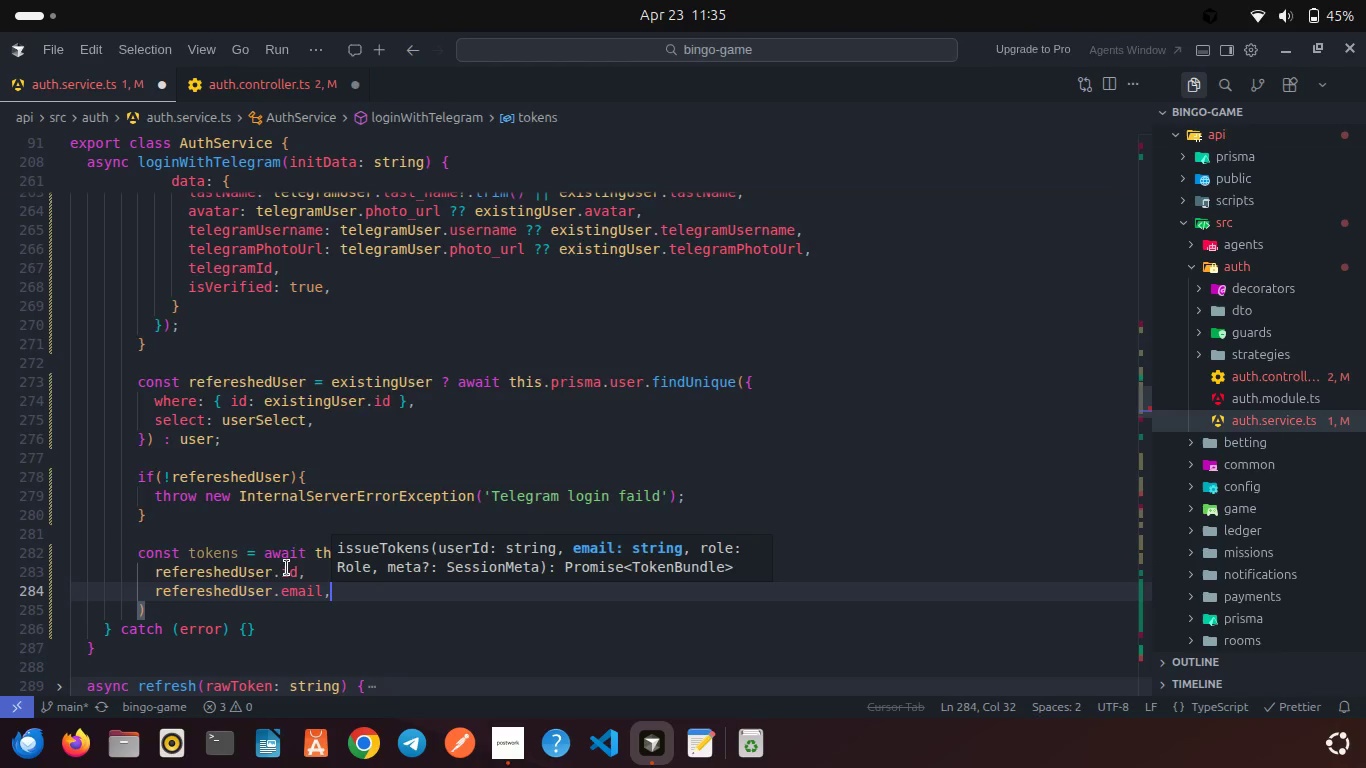 
key(Enter)
 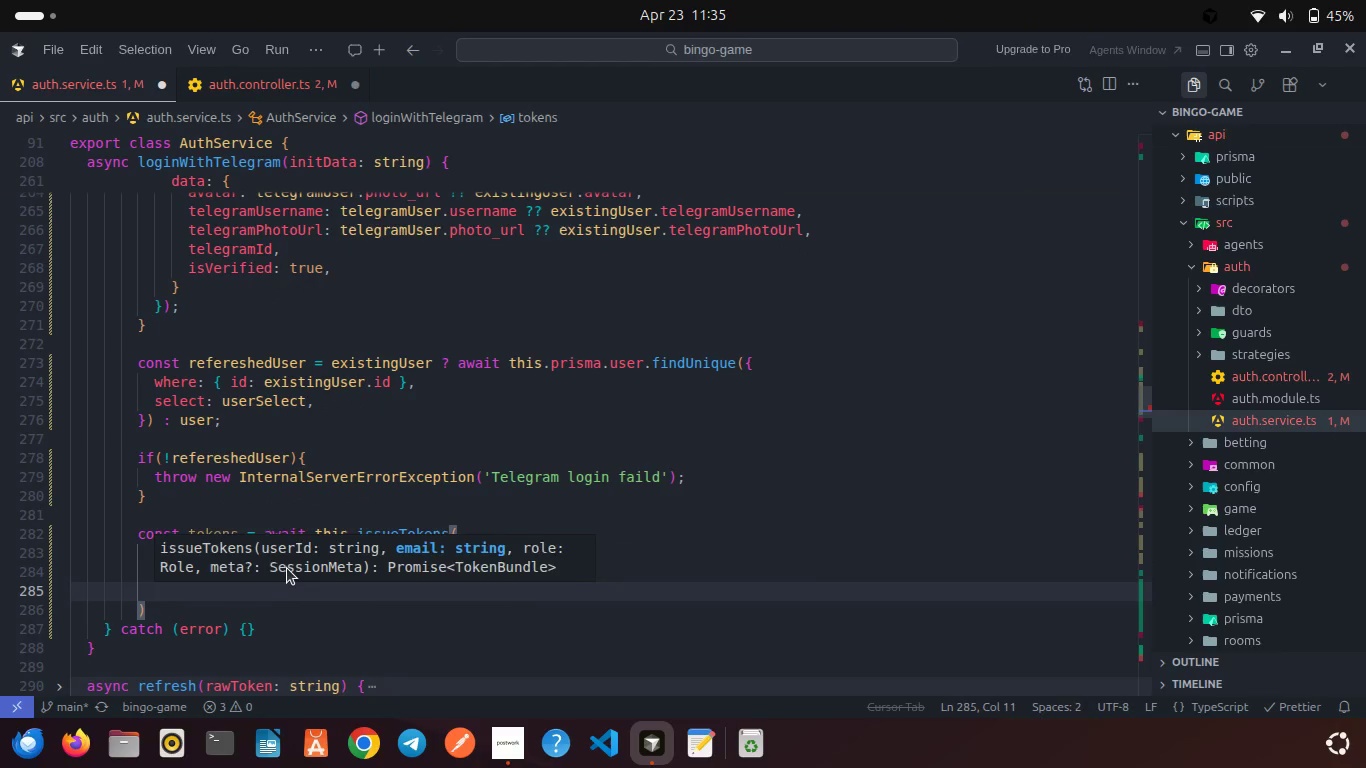 
type(refe)
 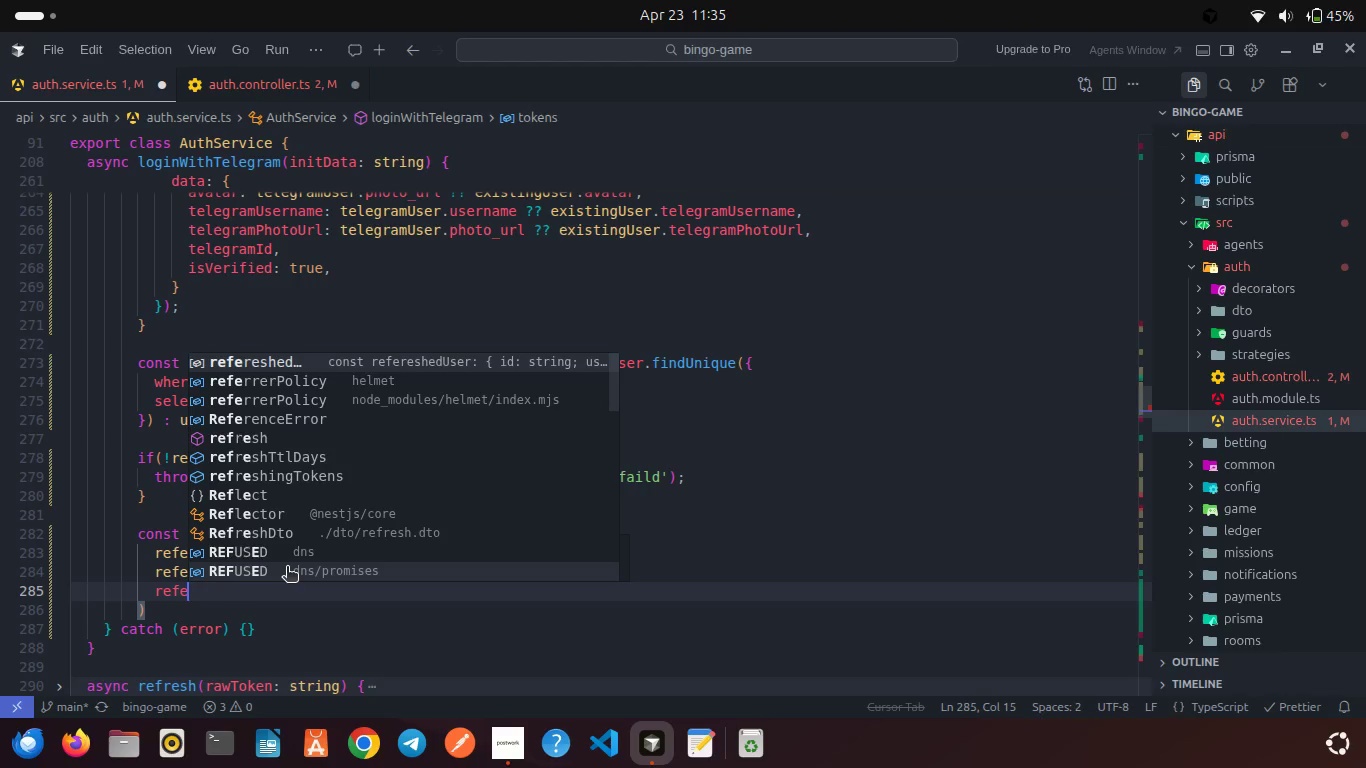 
key(Enter)
 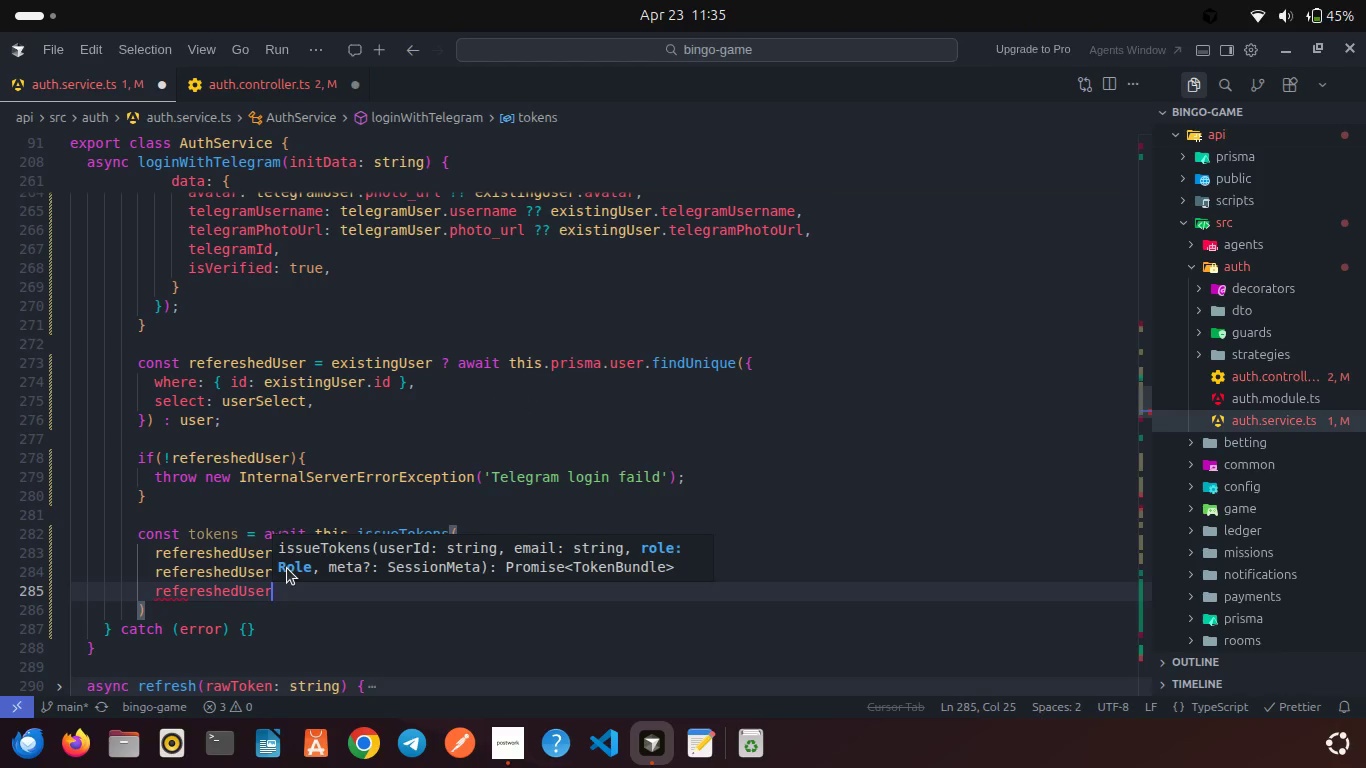 
type(.rol)
 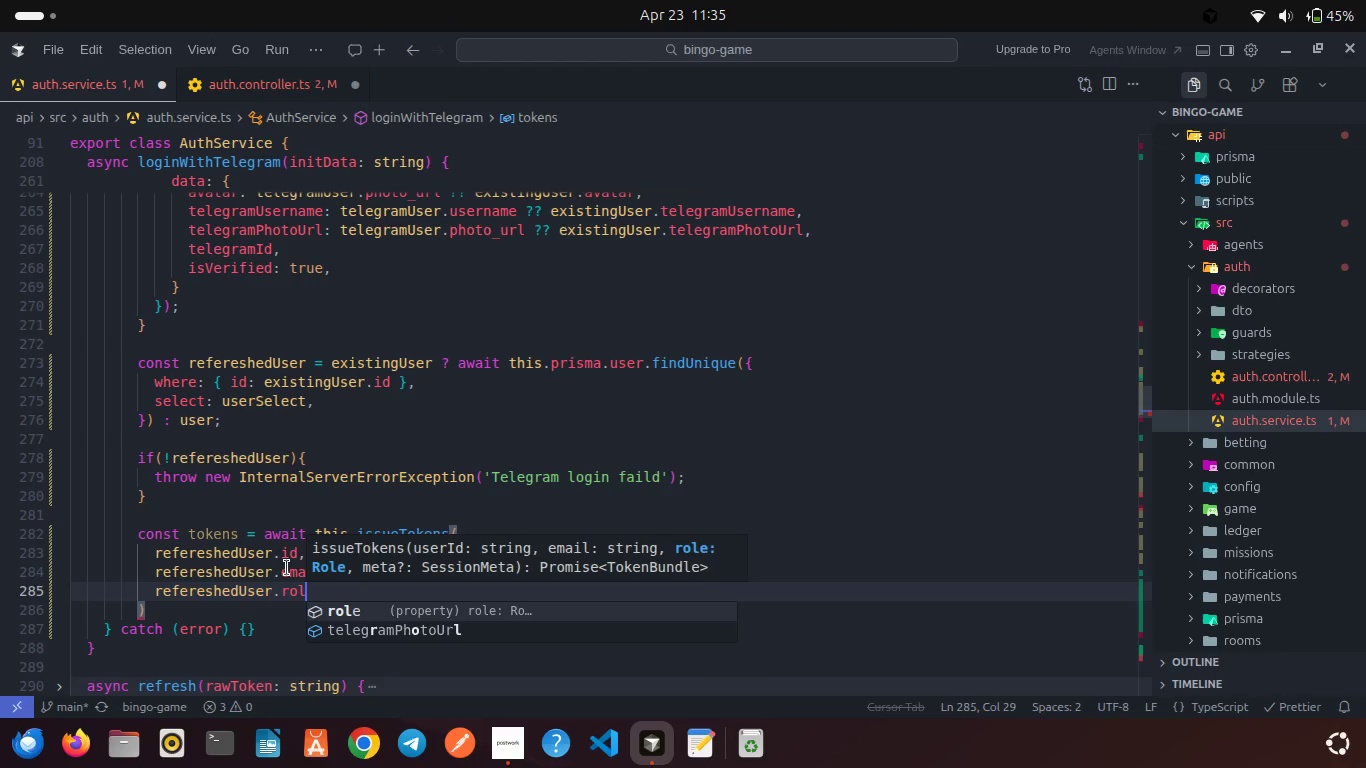 
key(Enter)
 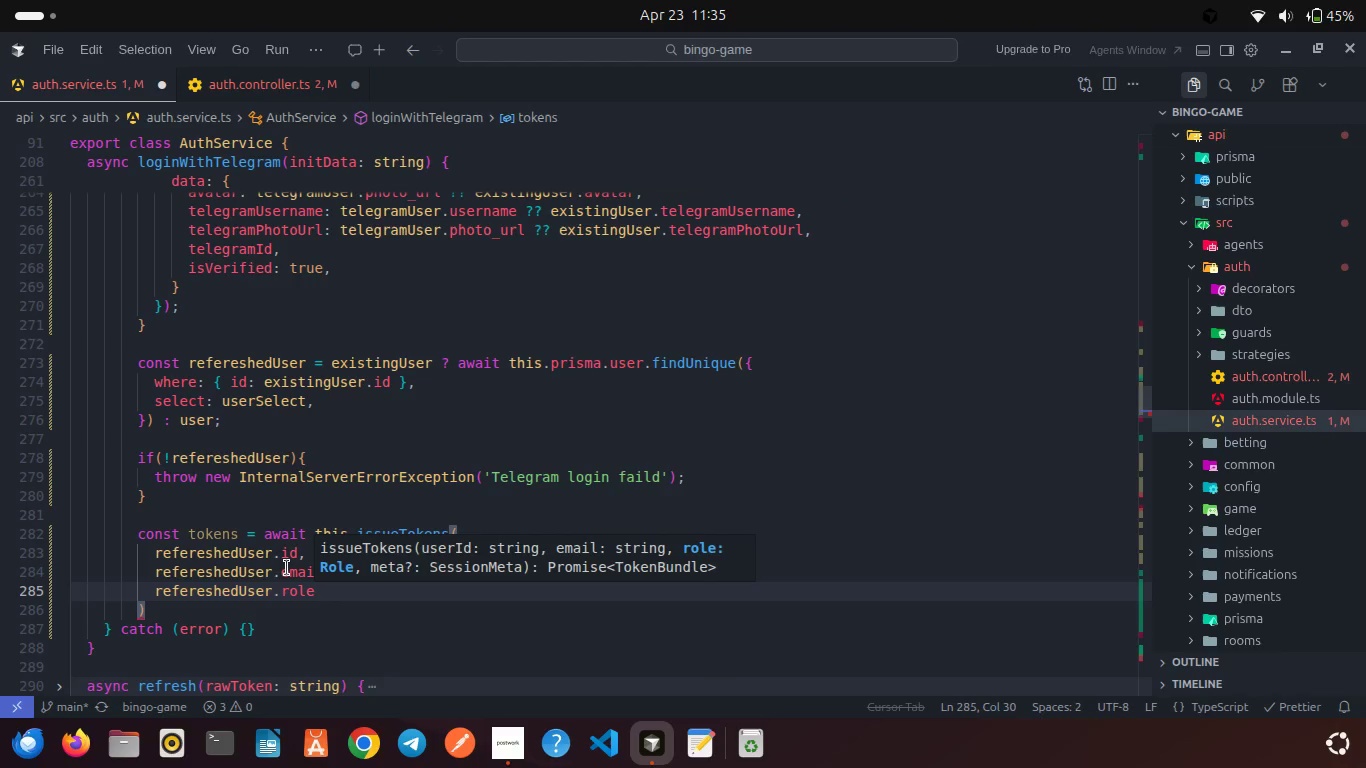 
key(Comma)
 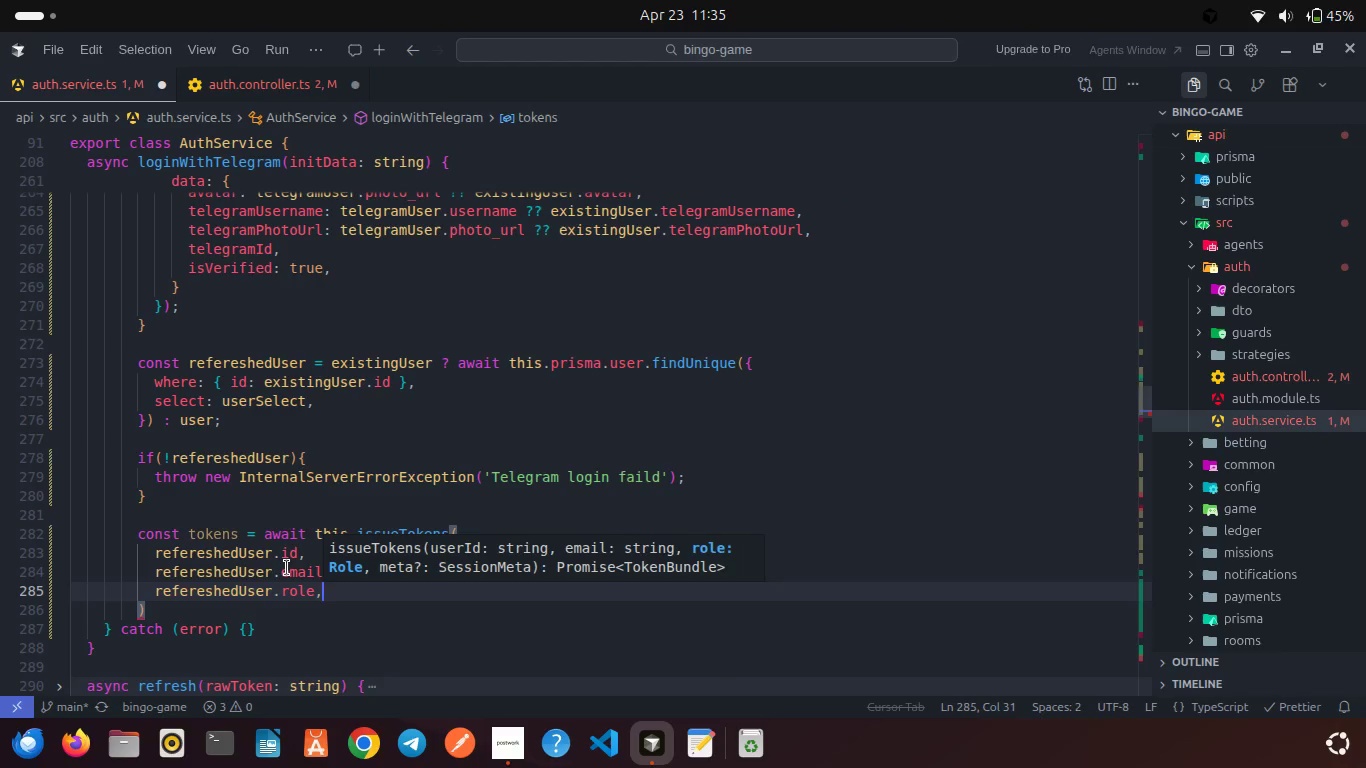 
key(Enter)
 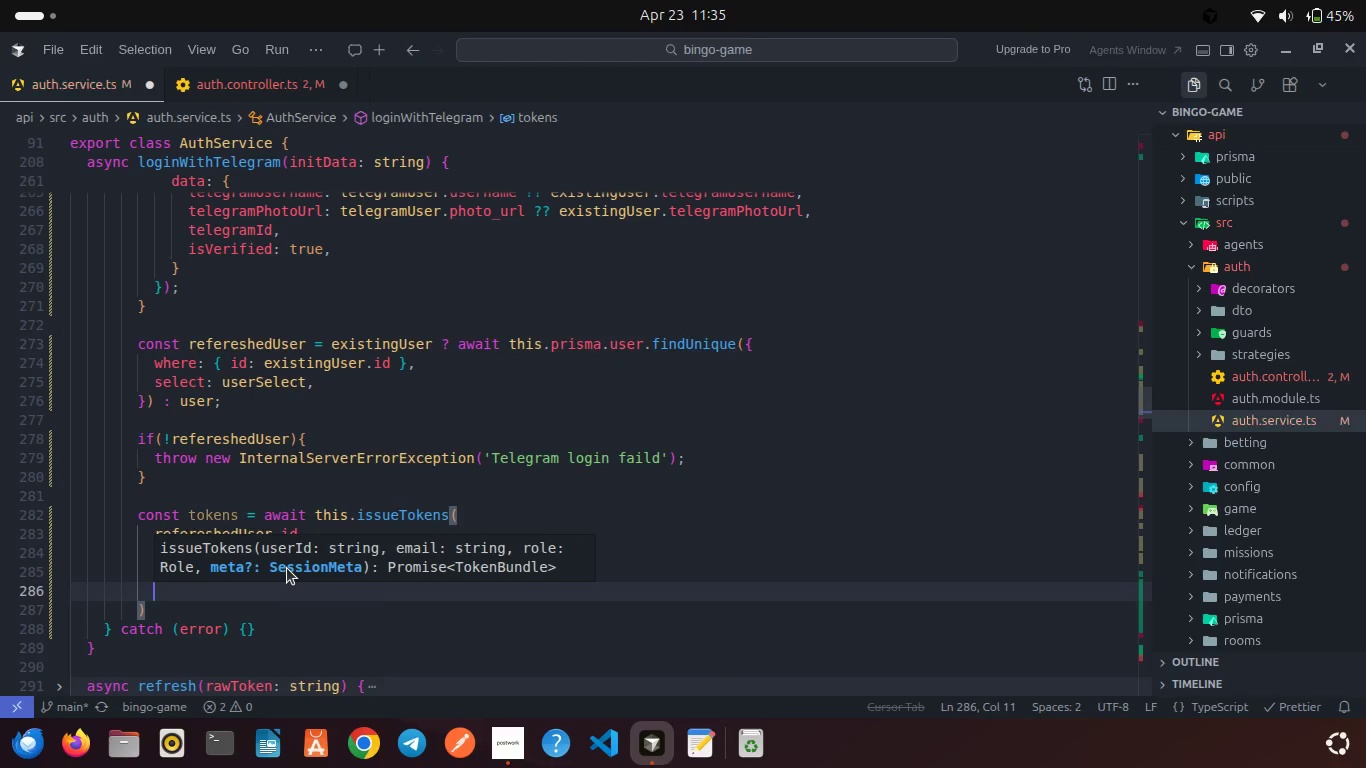 
key(Shift+ShiftRight)
 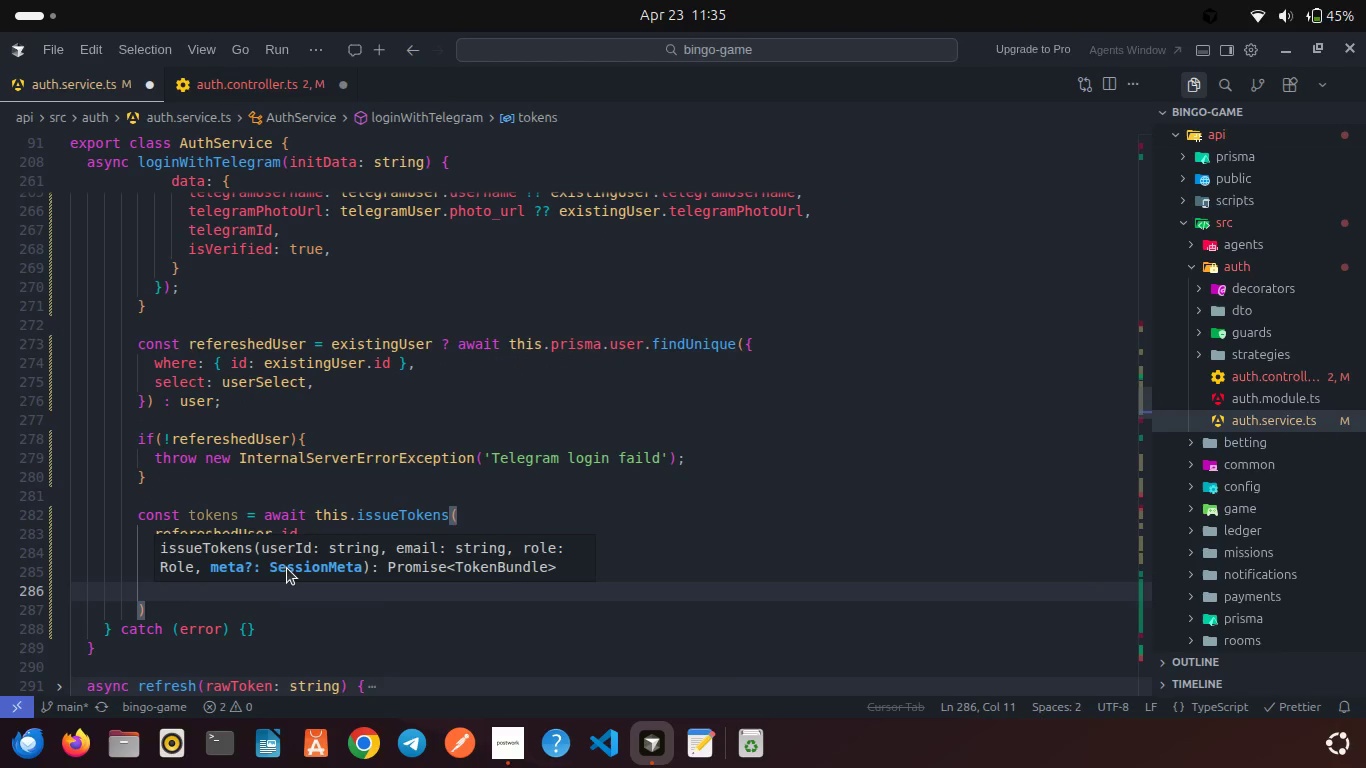 
key(Shift+BracketLeft)
 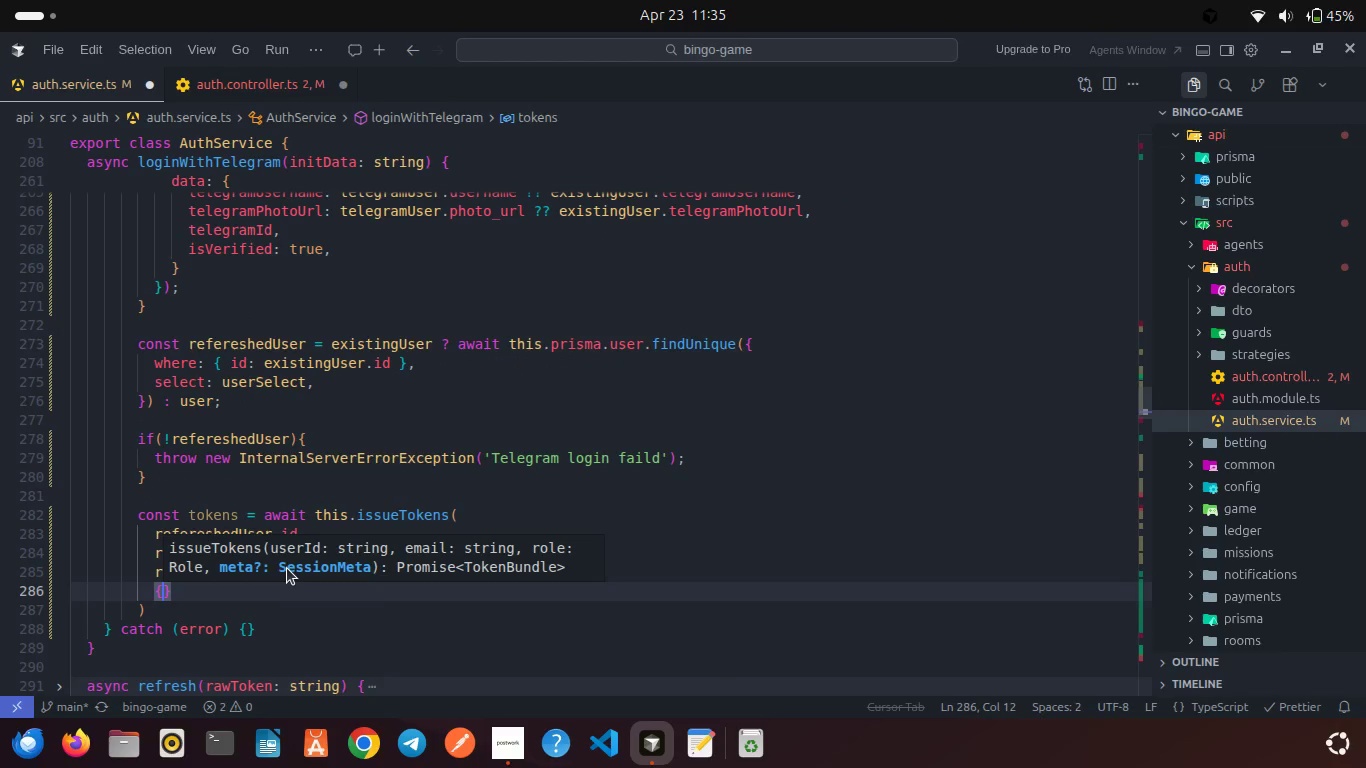 
key(Enter)
 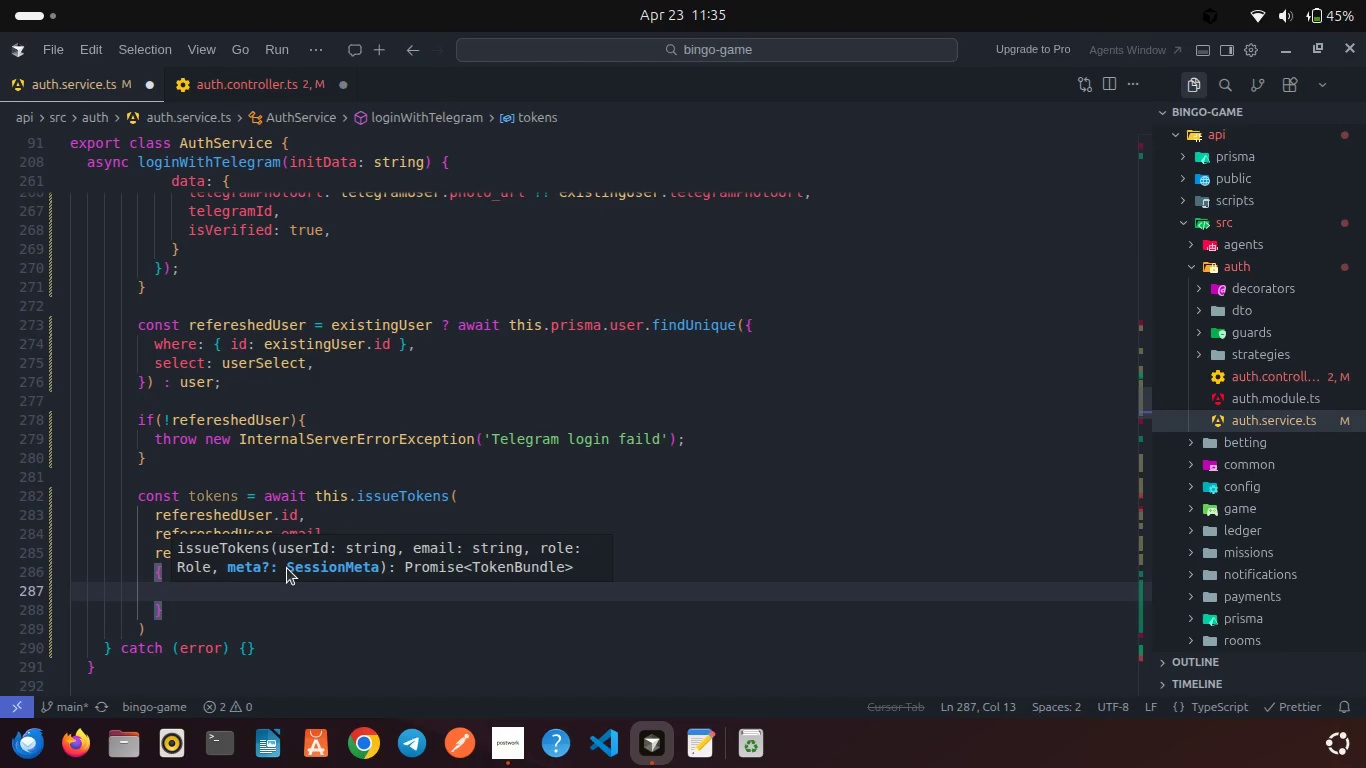 
type(user)
 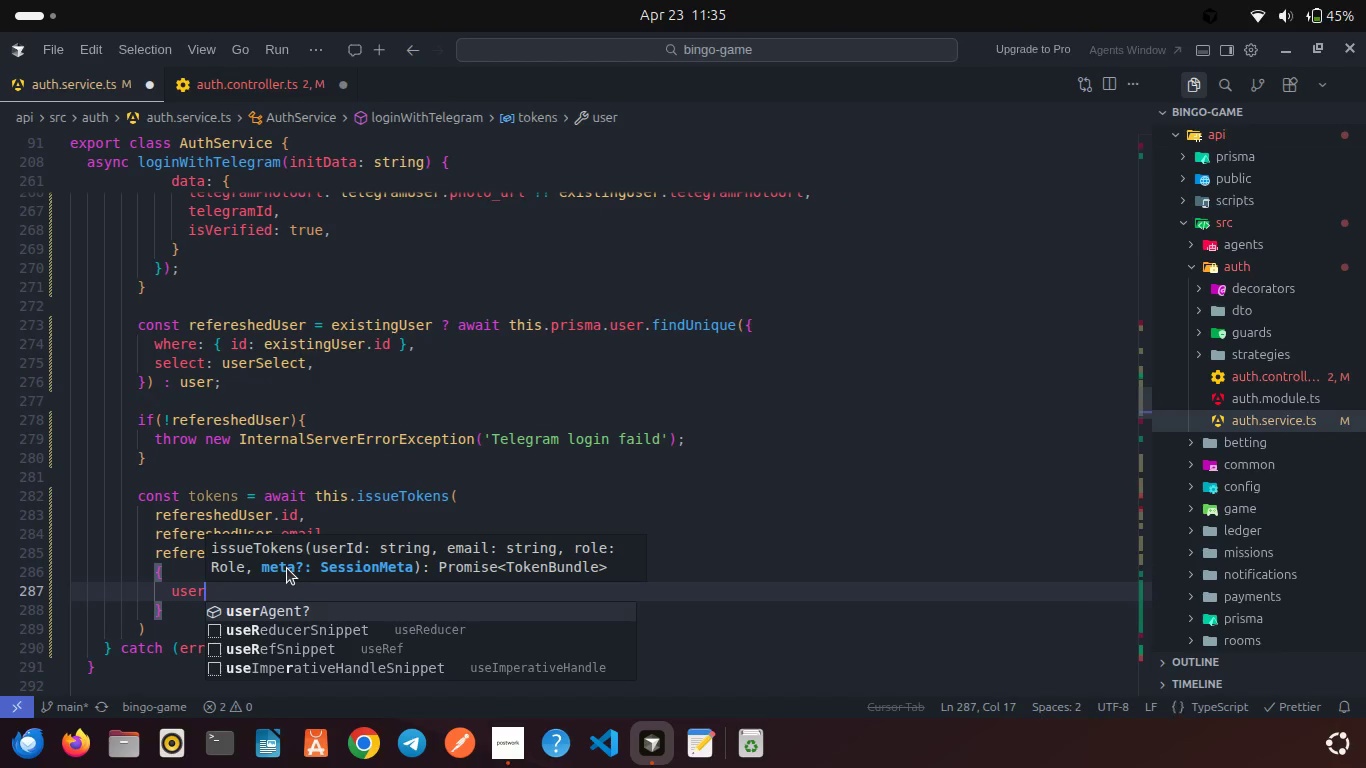 
key(Enter)
 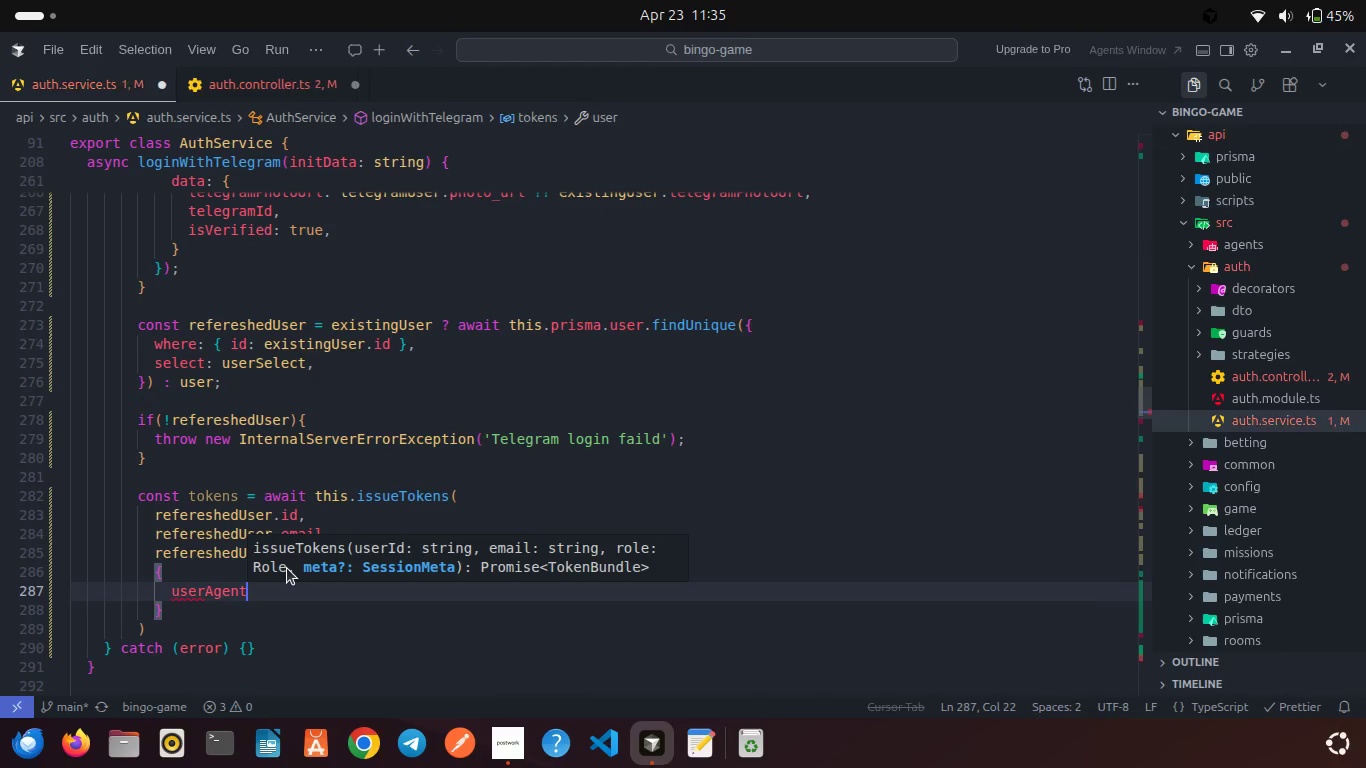 
type(: 'Telef)
key(Backspace)
type(gram Mini app)
 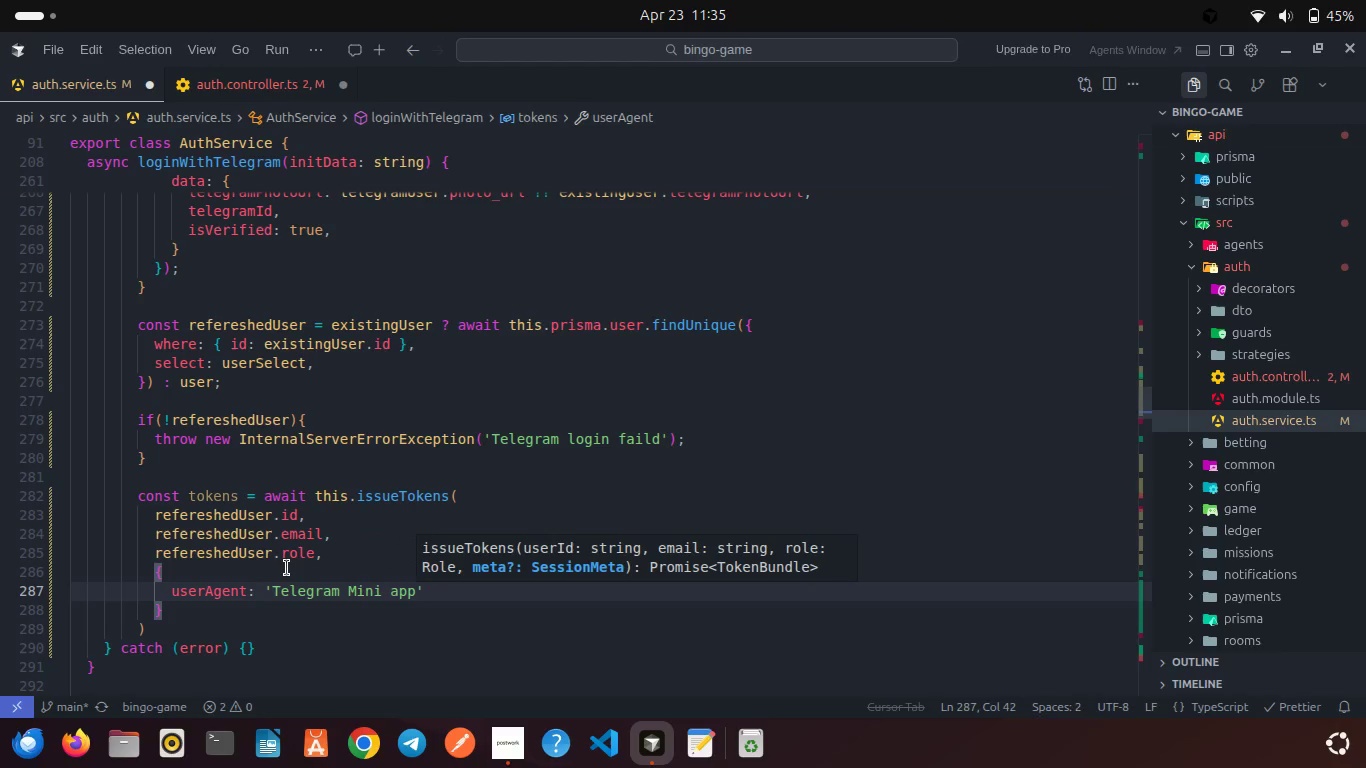 
key(ArrowLeft)
 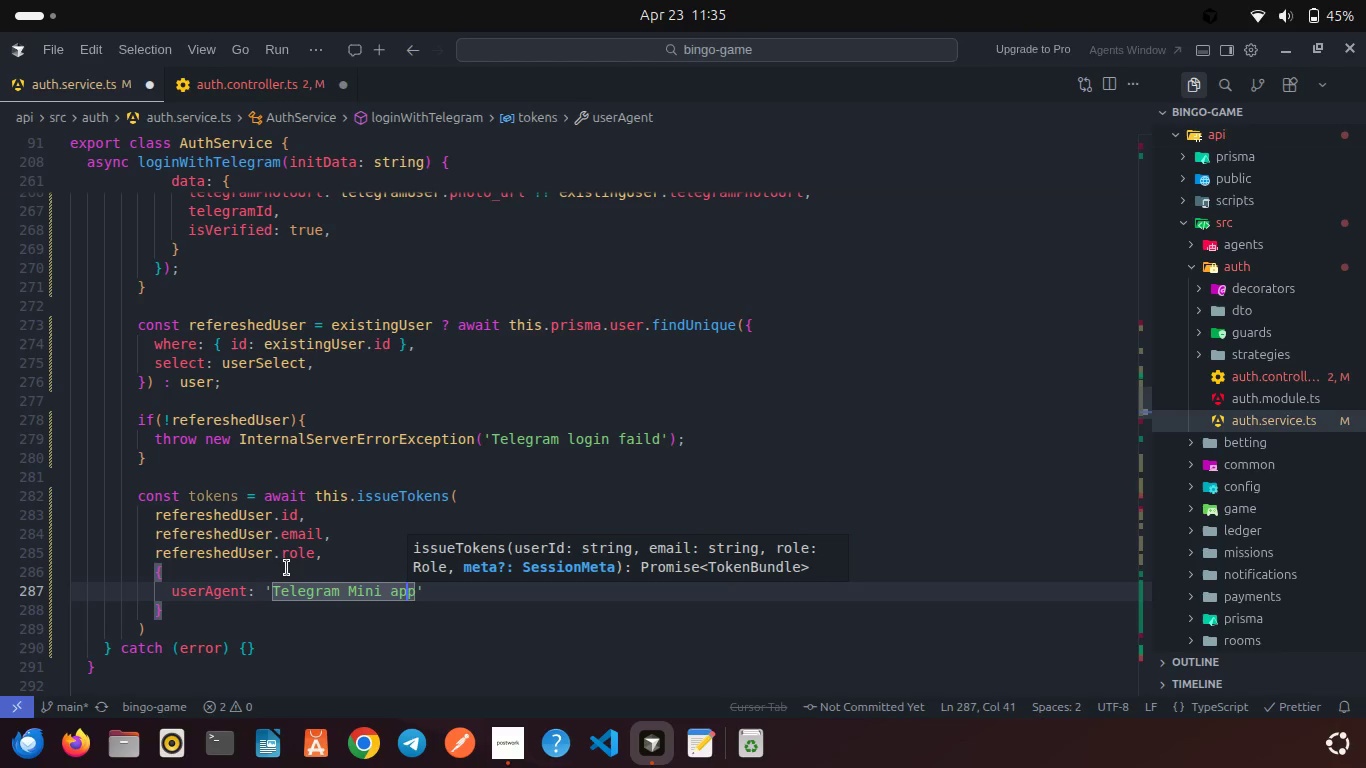 
key(ArrowLeft)
 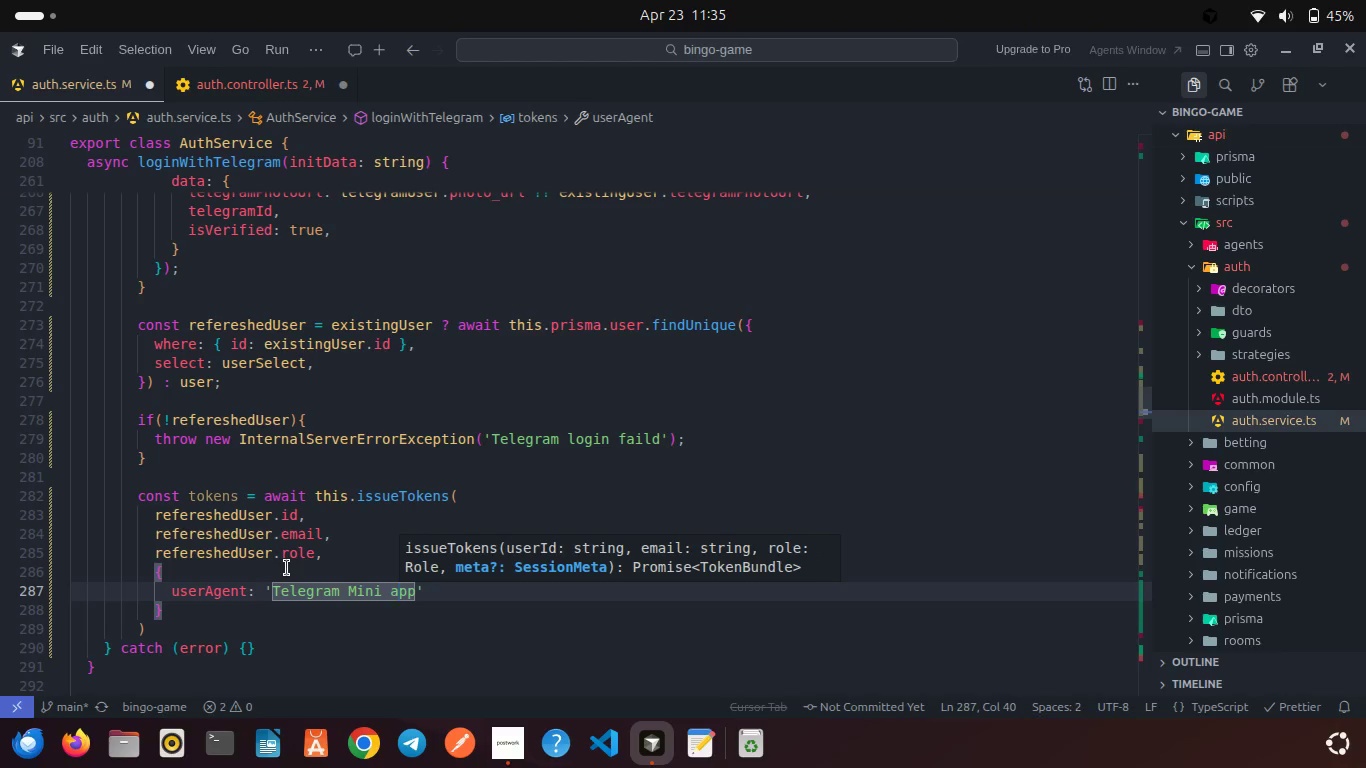 
key(Shift+A)
 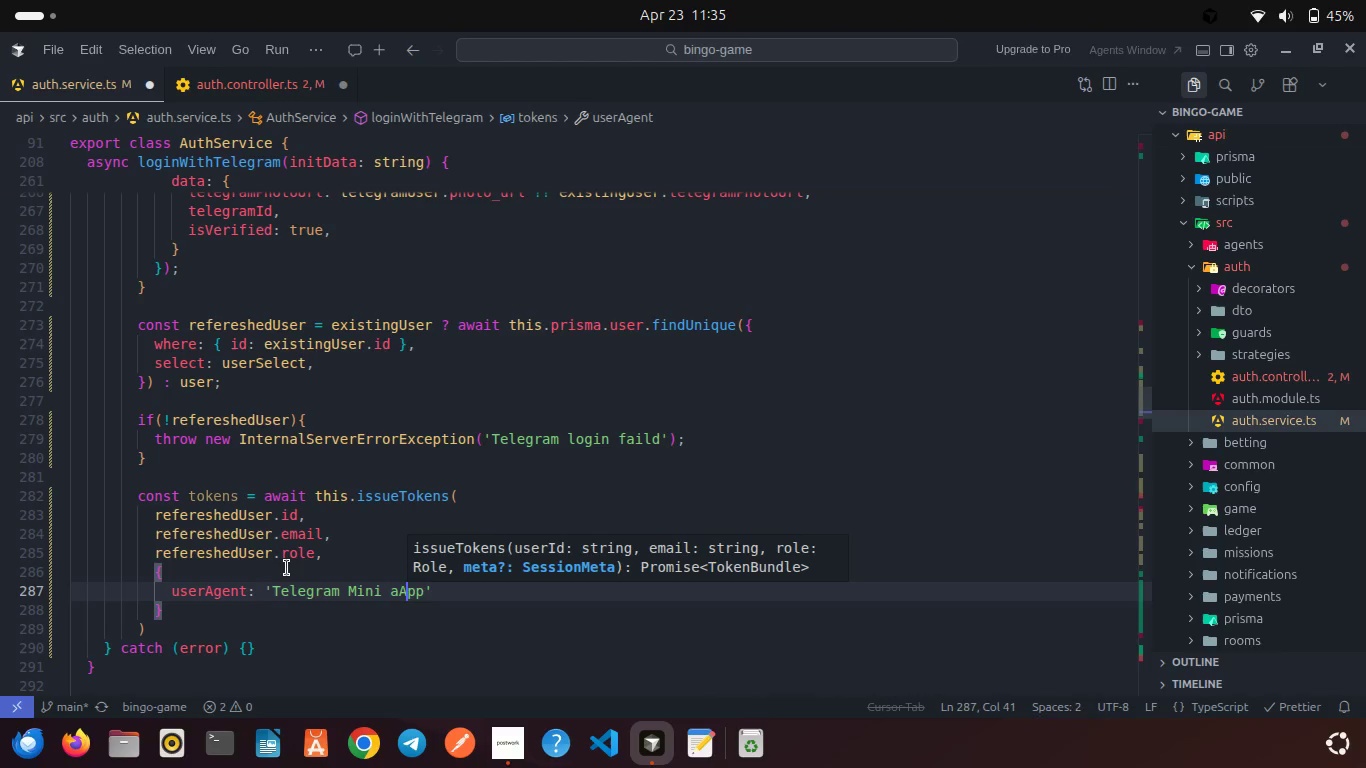 
key(Backspace)
 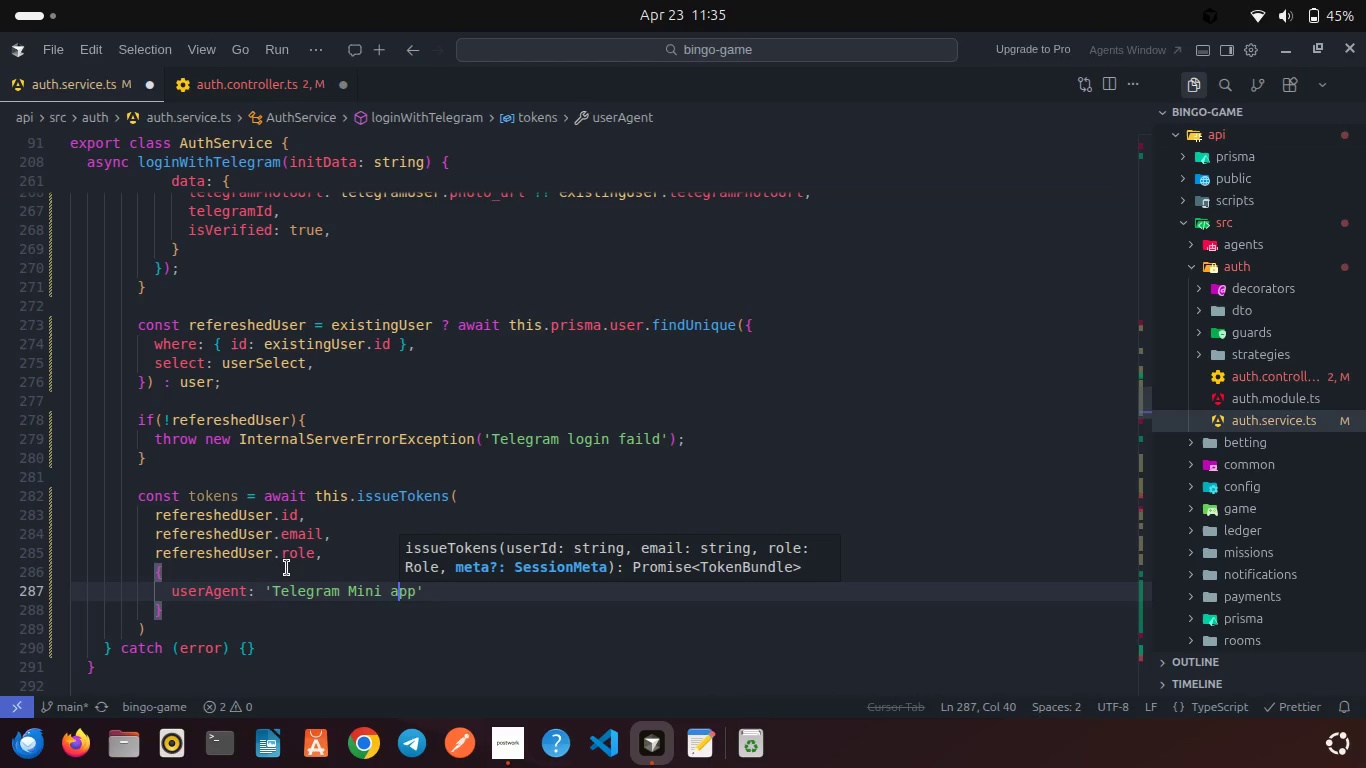 
key(Backspace)
 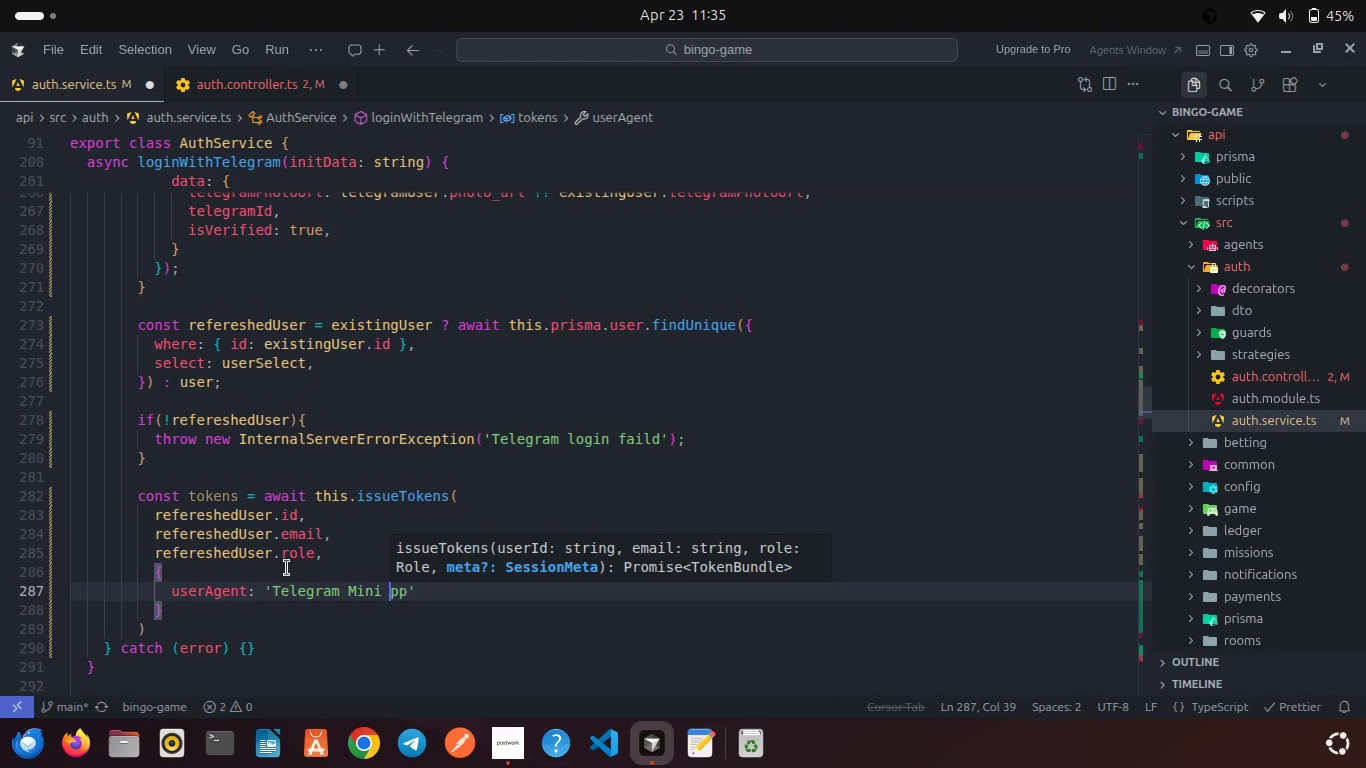 
key(Shift+A)
 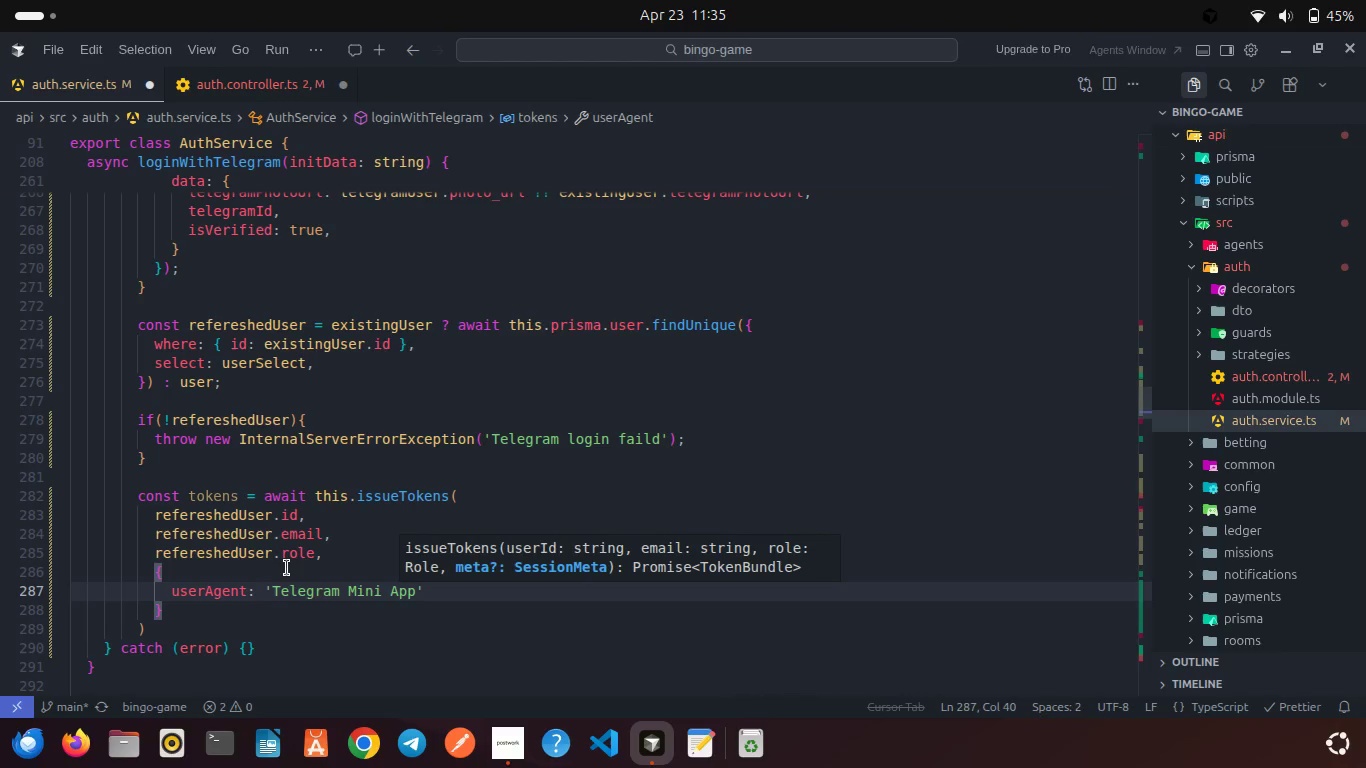 
key(ArrowRight)
 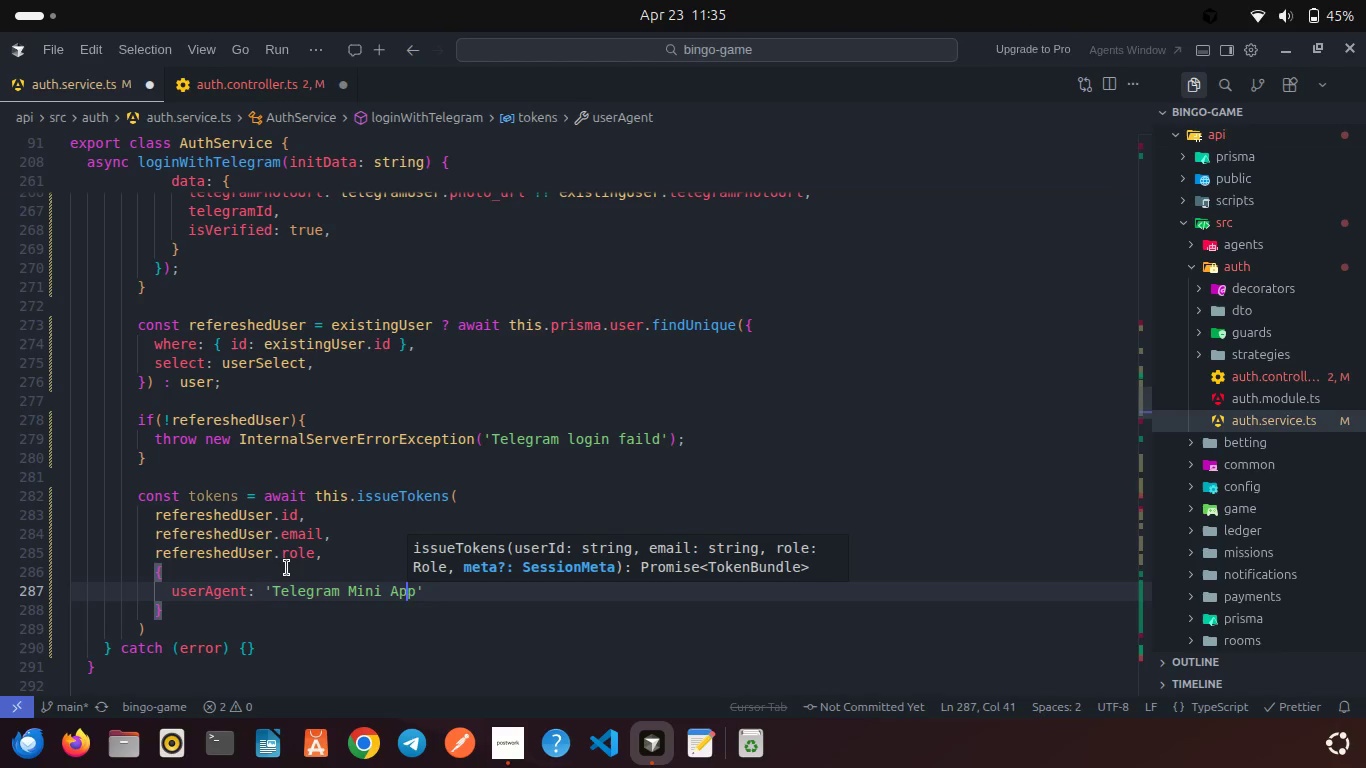 
key(ArrowRight)
 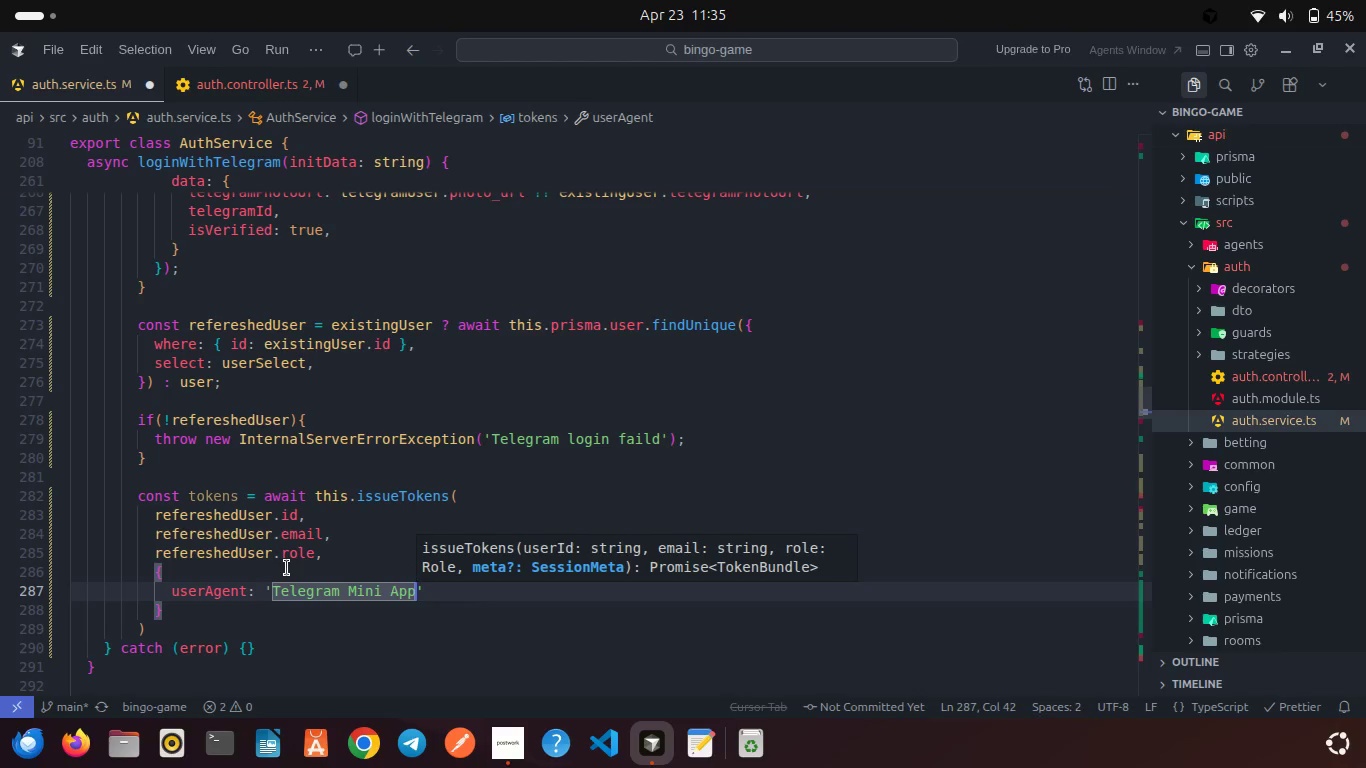 
key(ArrowRight)
 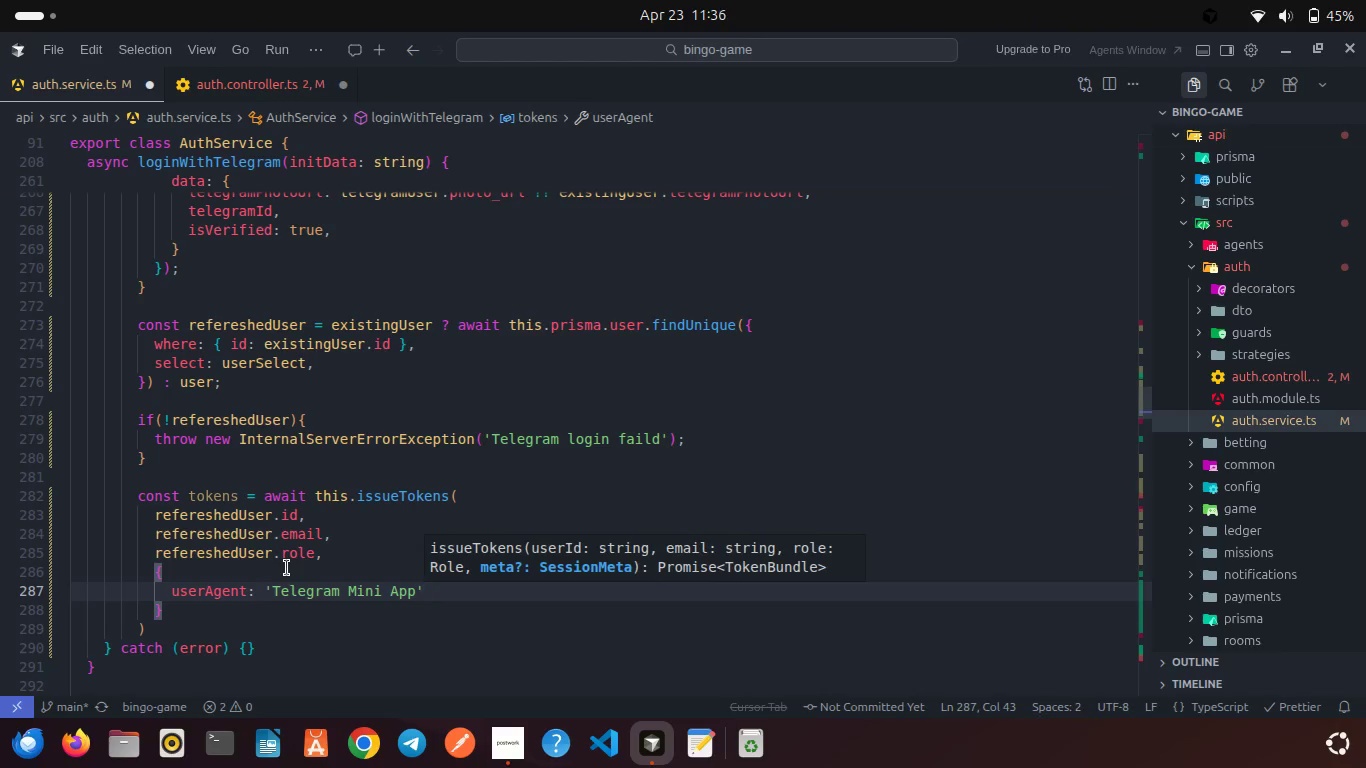 
key(Period)
 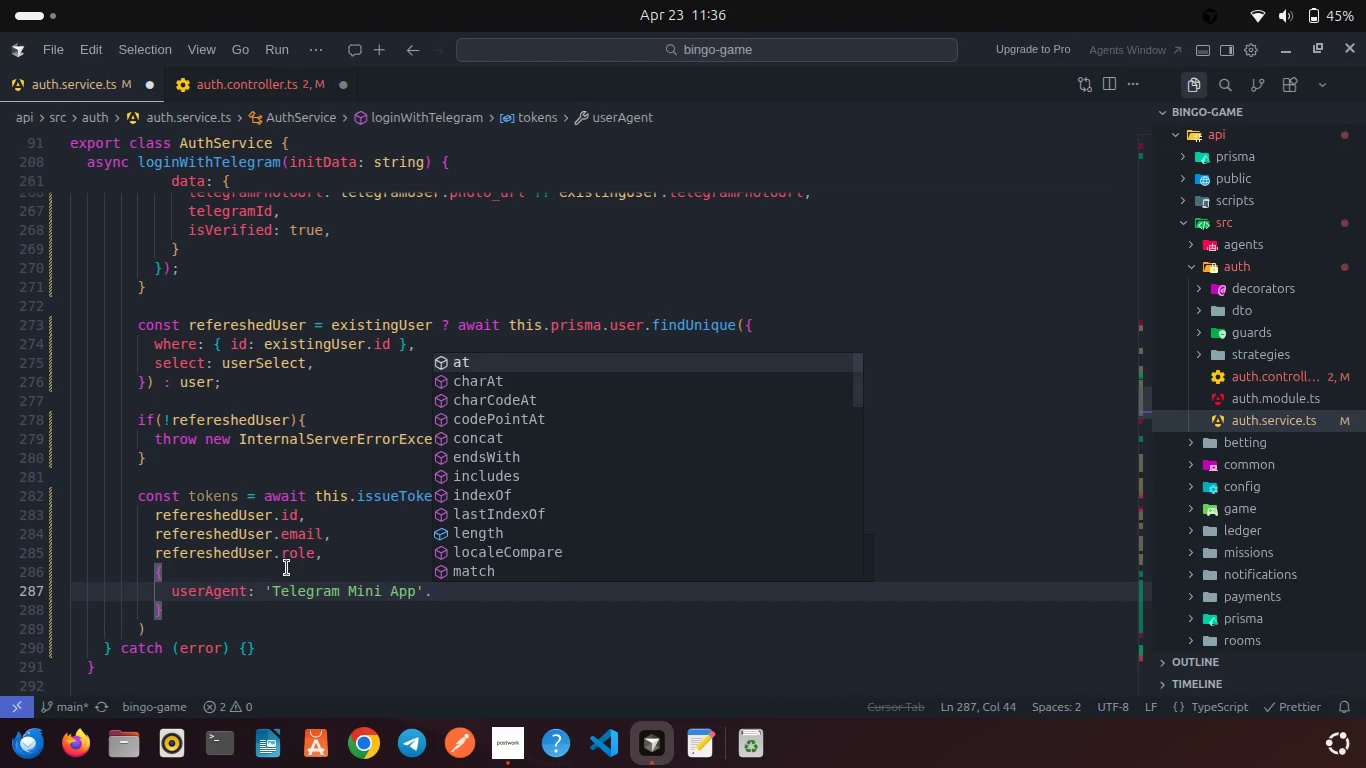 
key(Enter)
 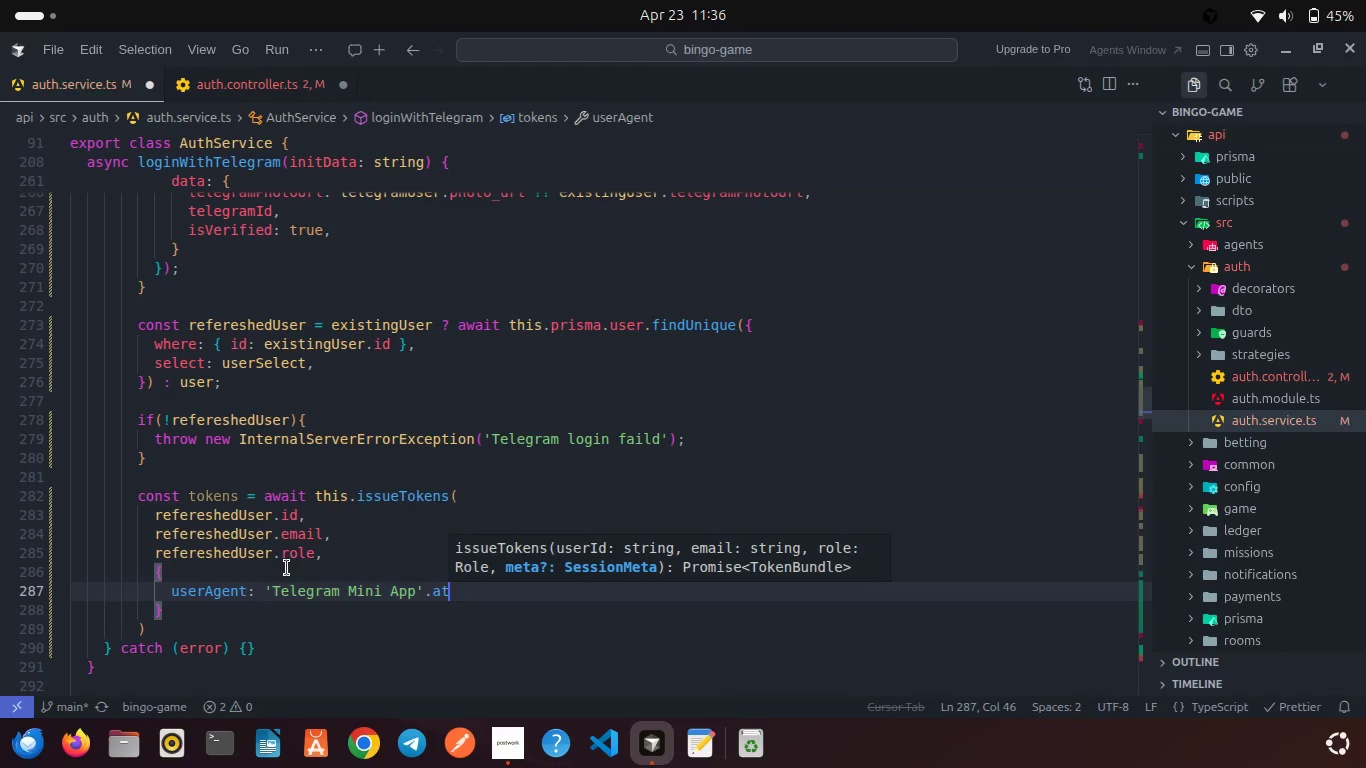 
type(ip)
key(Backspace)
key(Backspace)
key(Backspace)
key(Backspace)
key(Backspace)
type(,)
 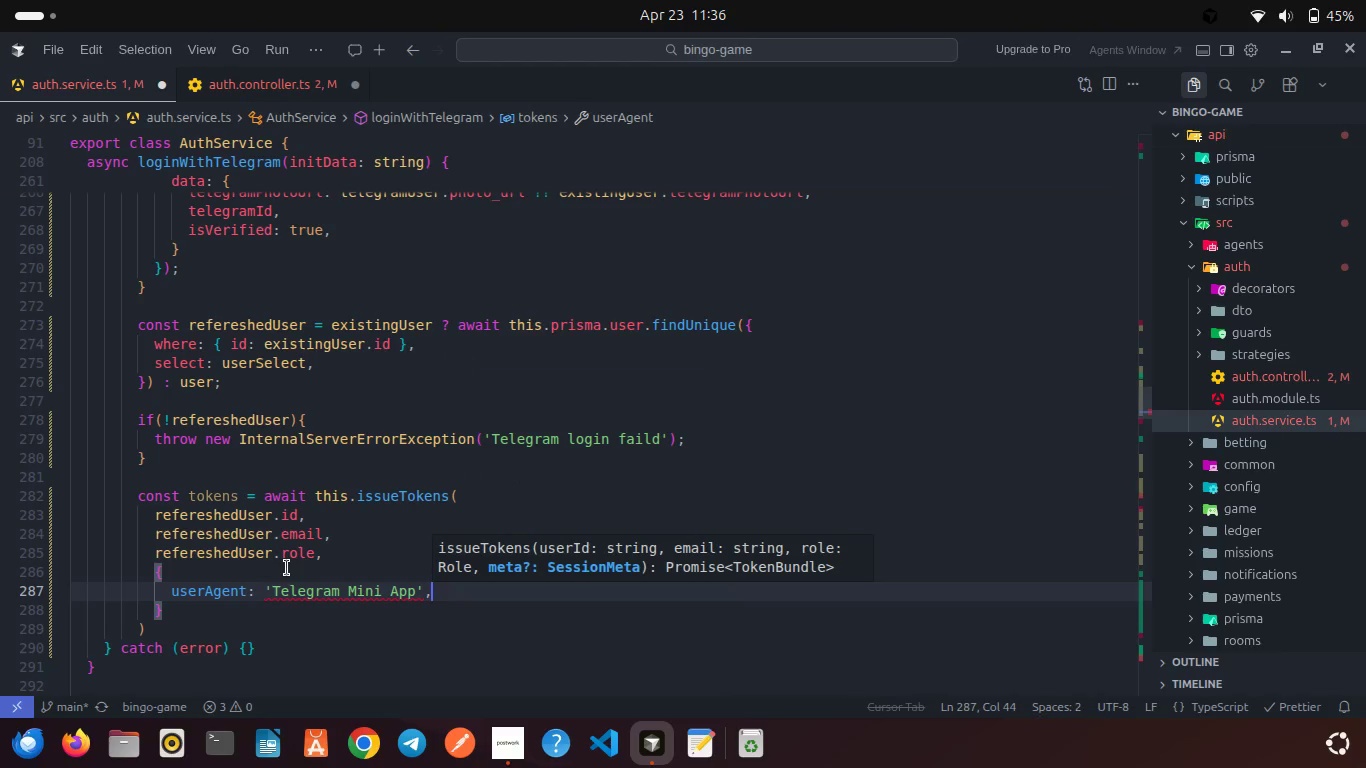 
key(Enter)
 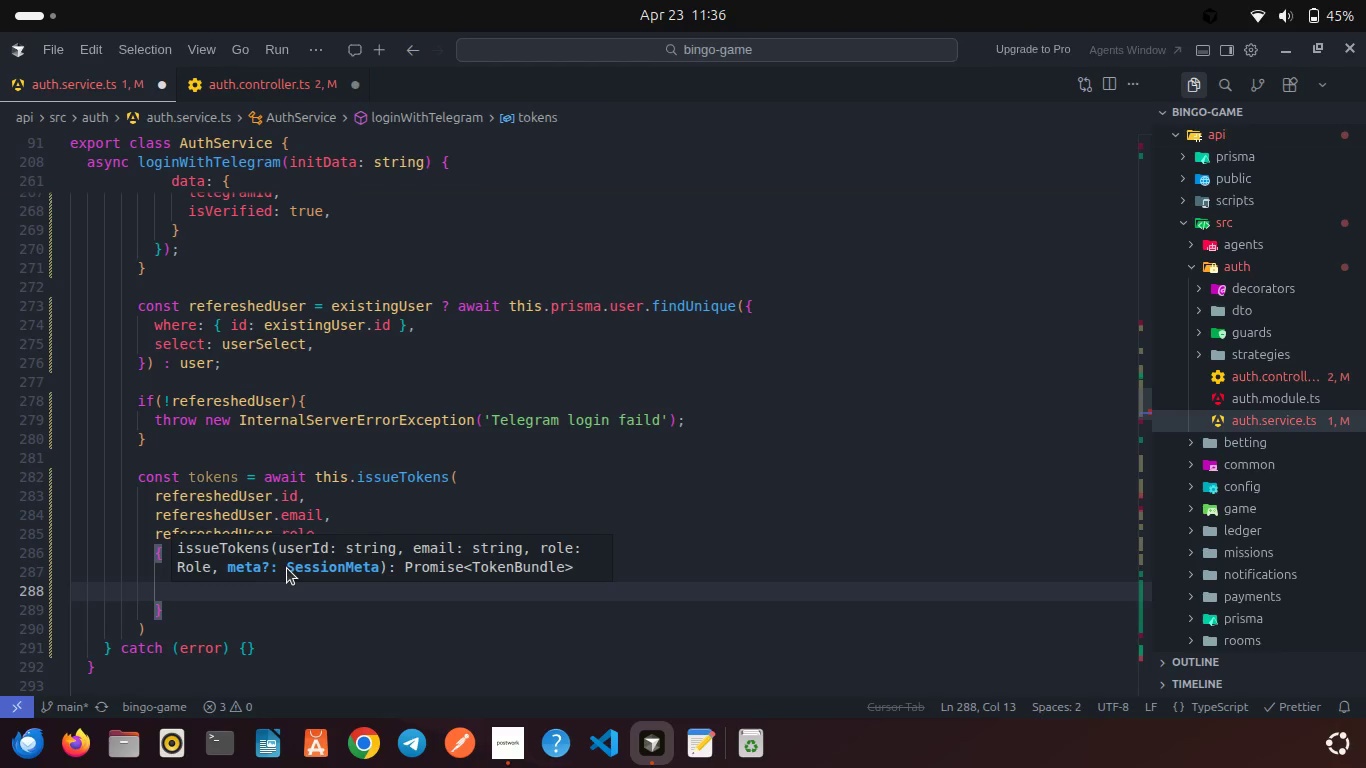 
type(ipAd)
 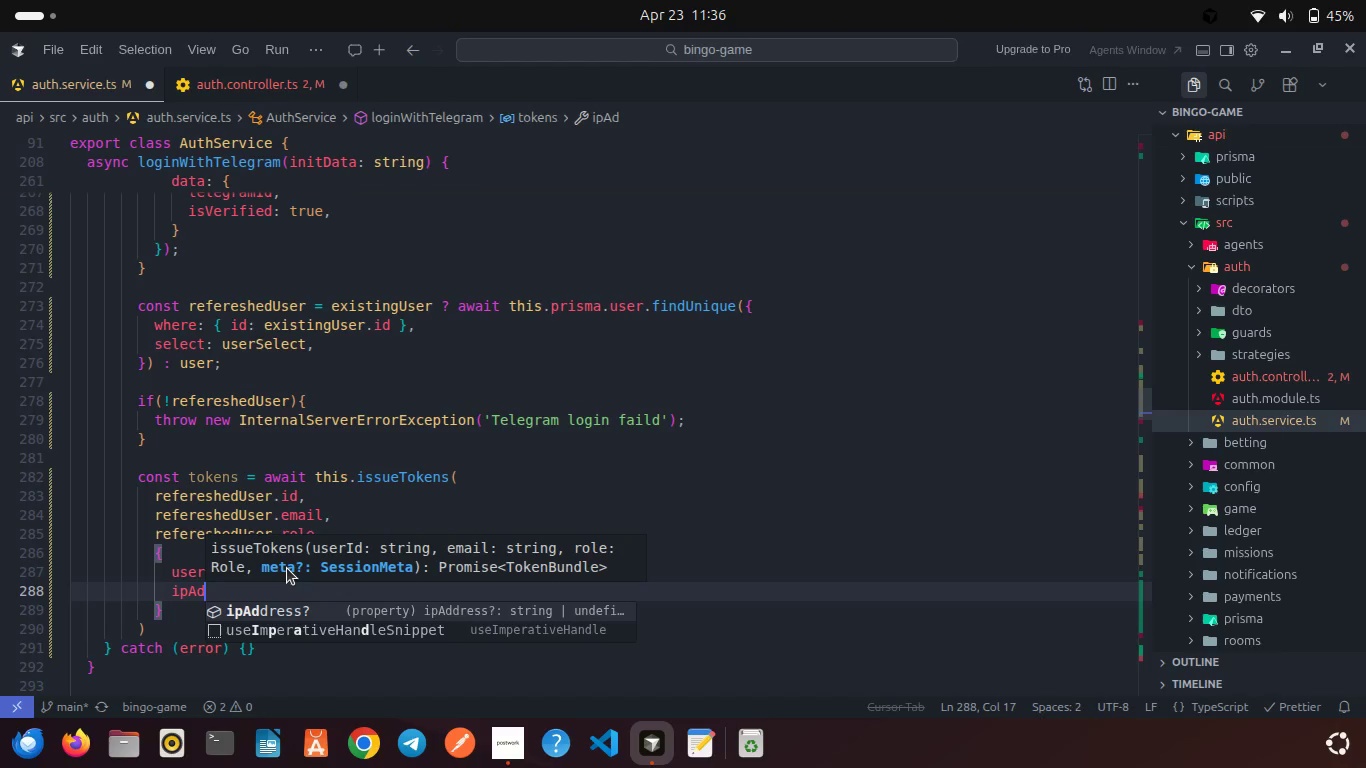 
key(Enter)
 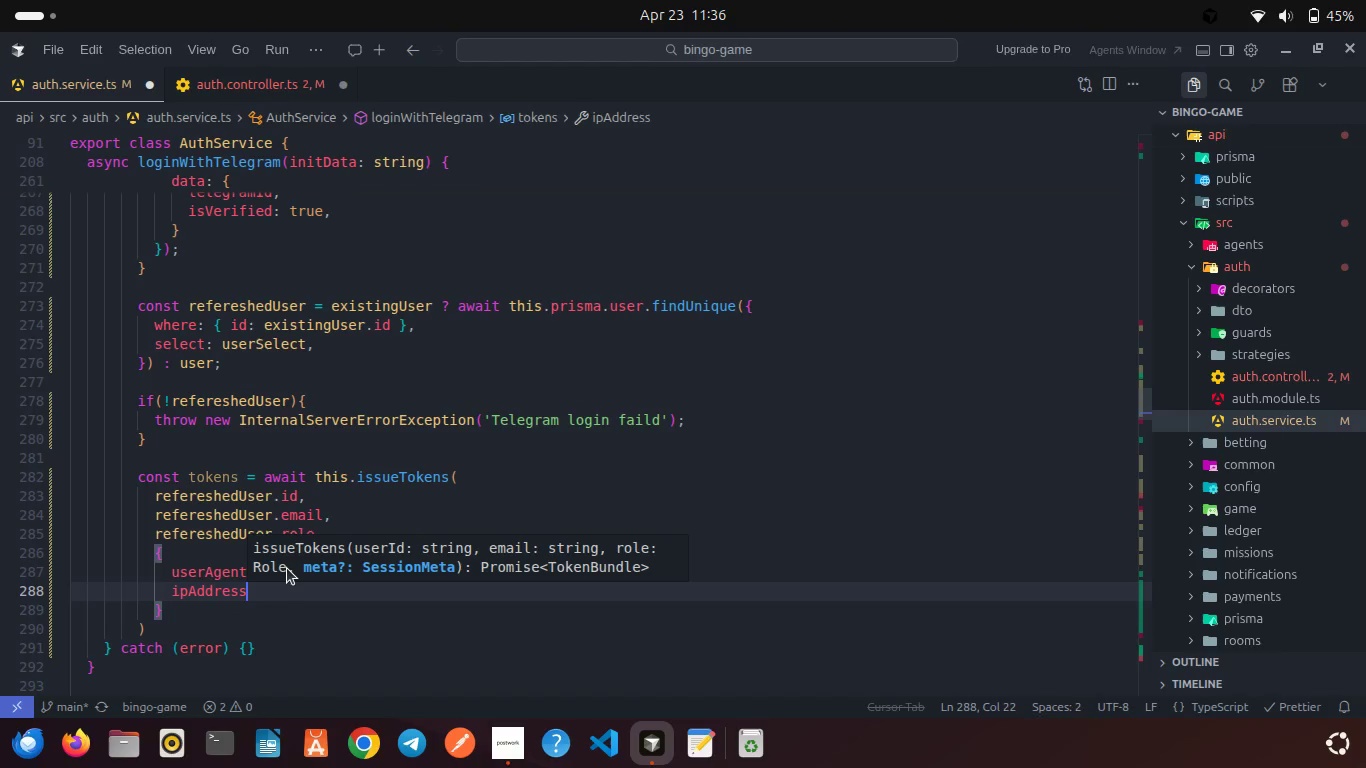 
type(: 'telegram)
 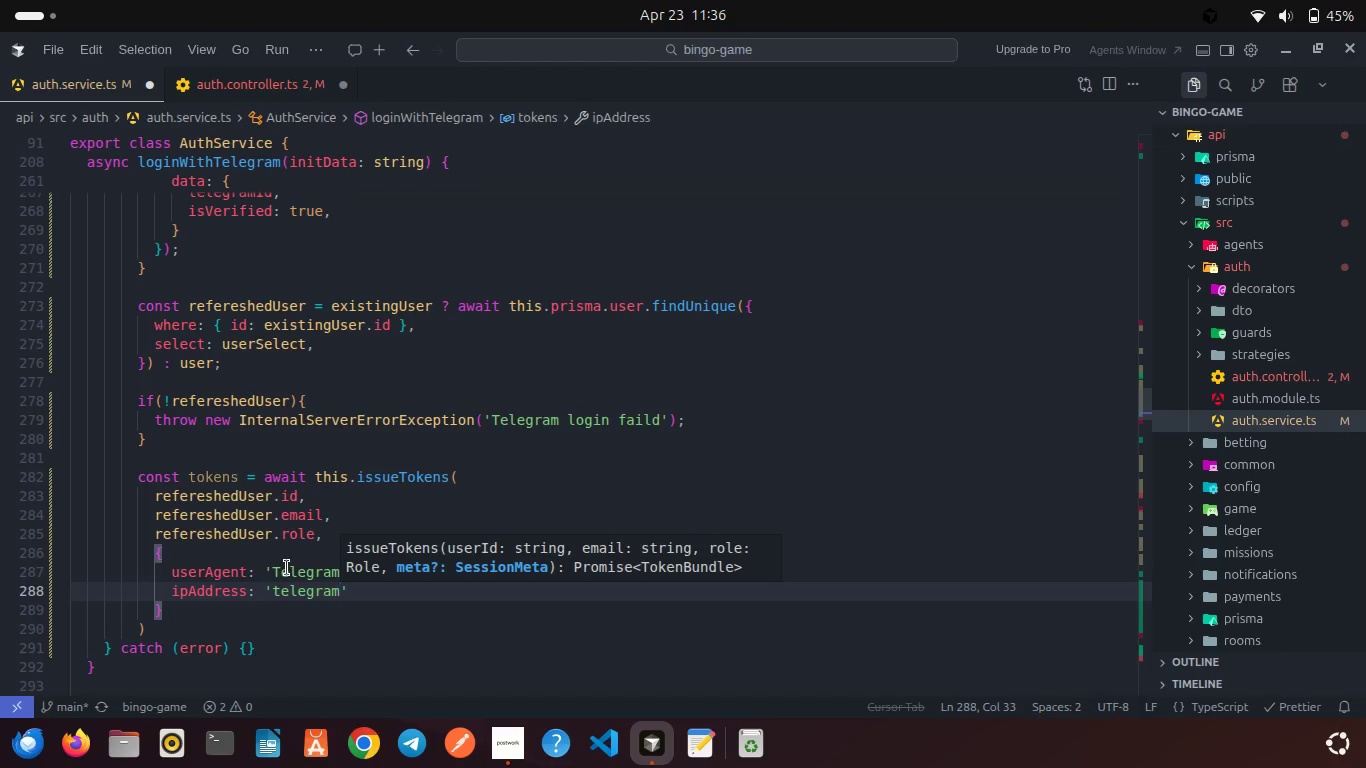 
key(ArrowRight)
 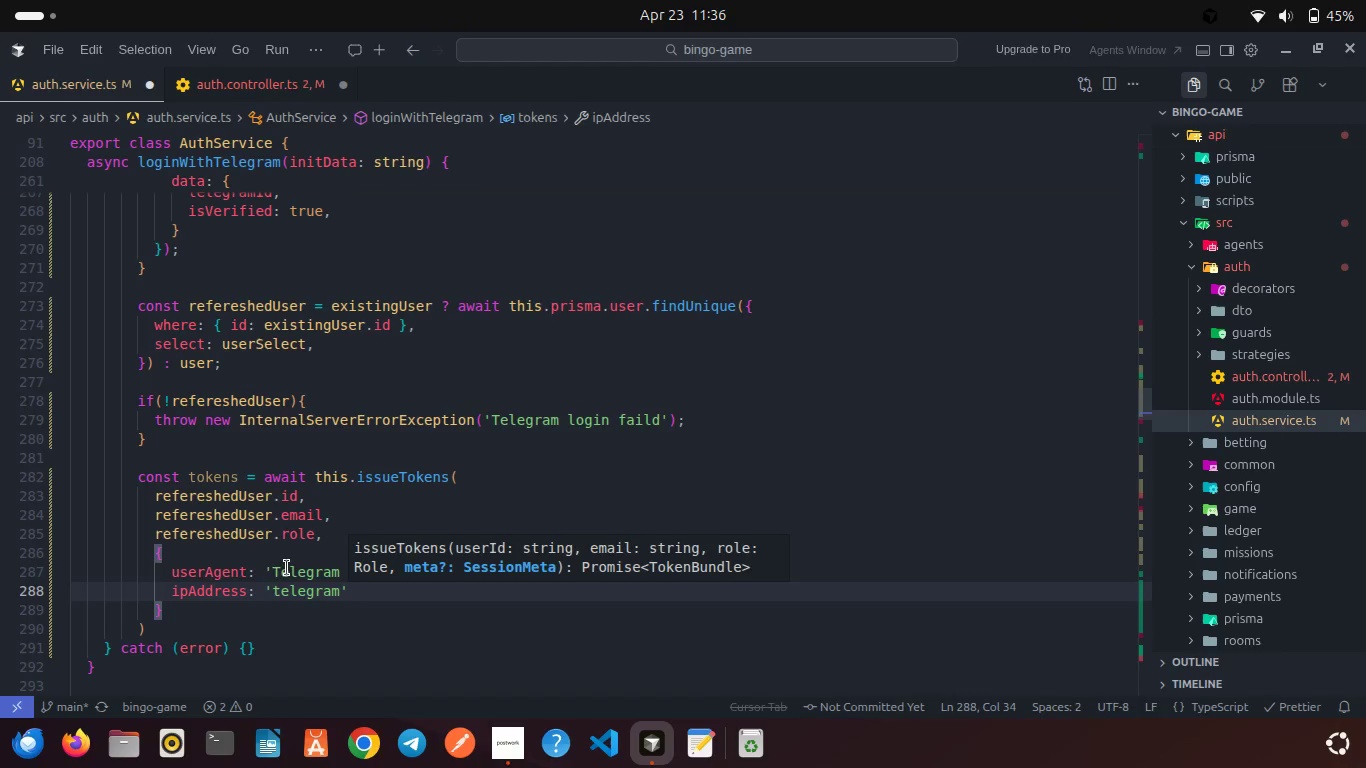 
key(Comma)
 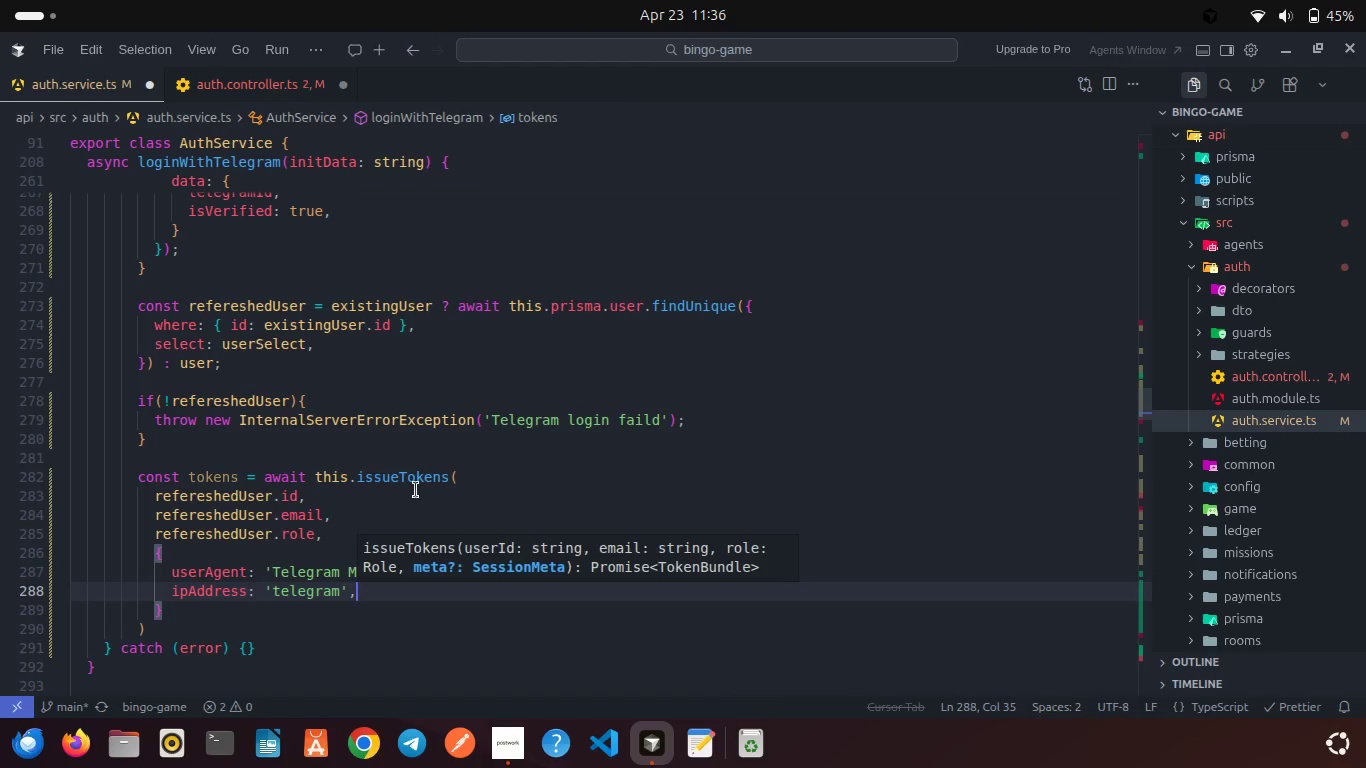 
left_click([475, 483])
 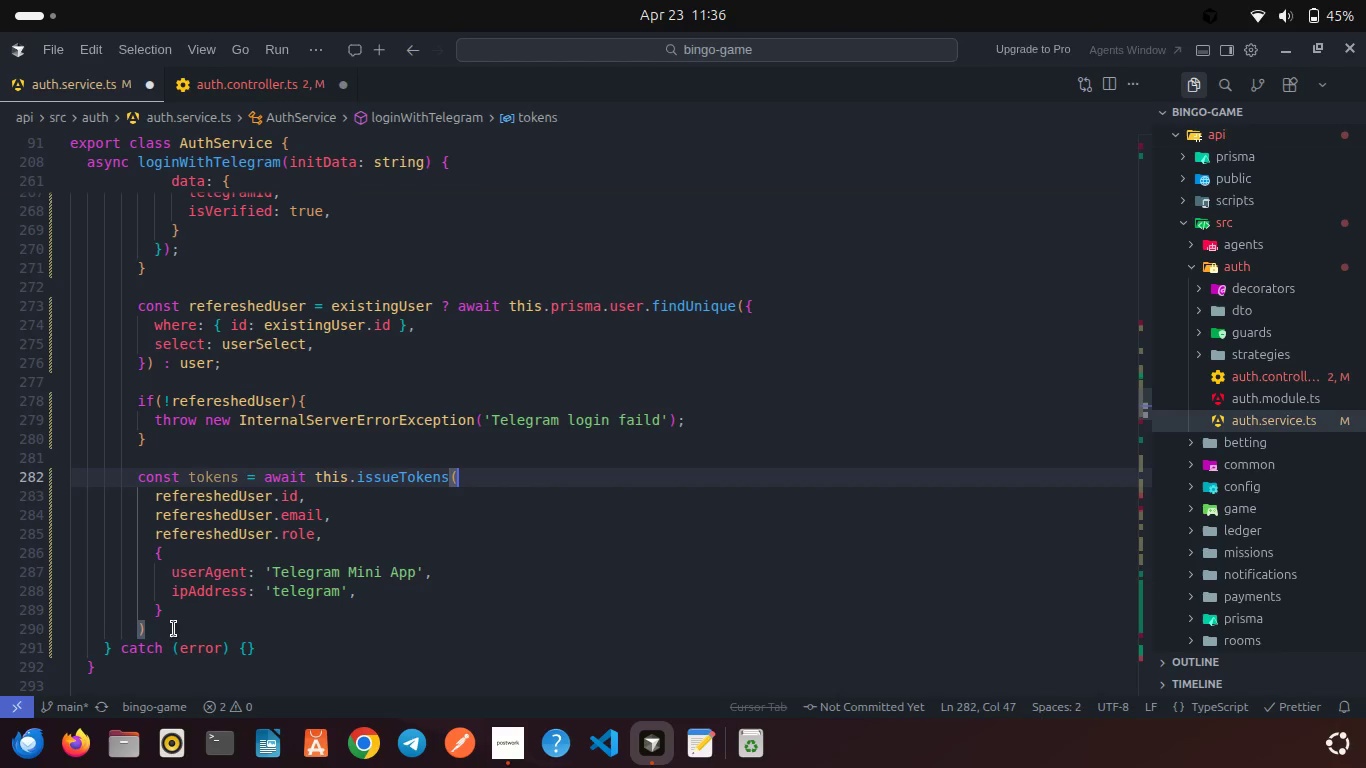 
left_click([173, 631])
 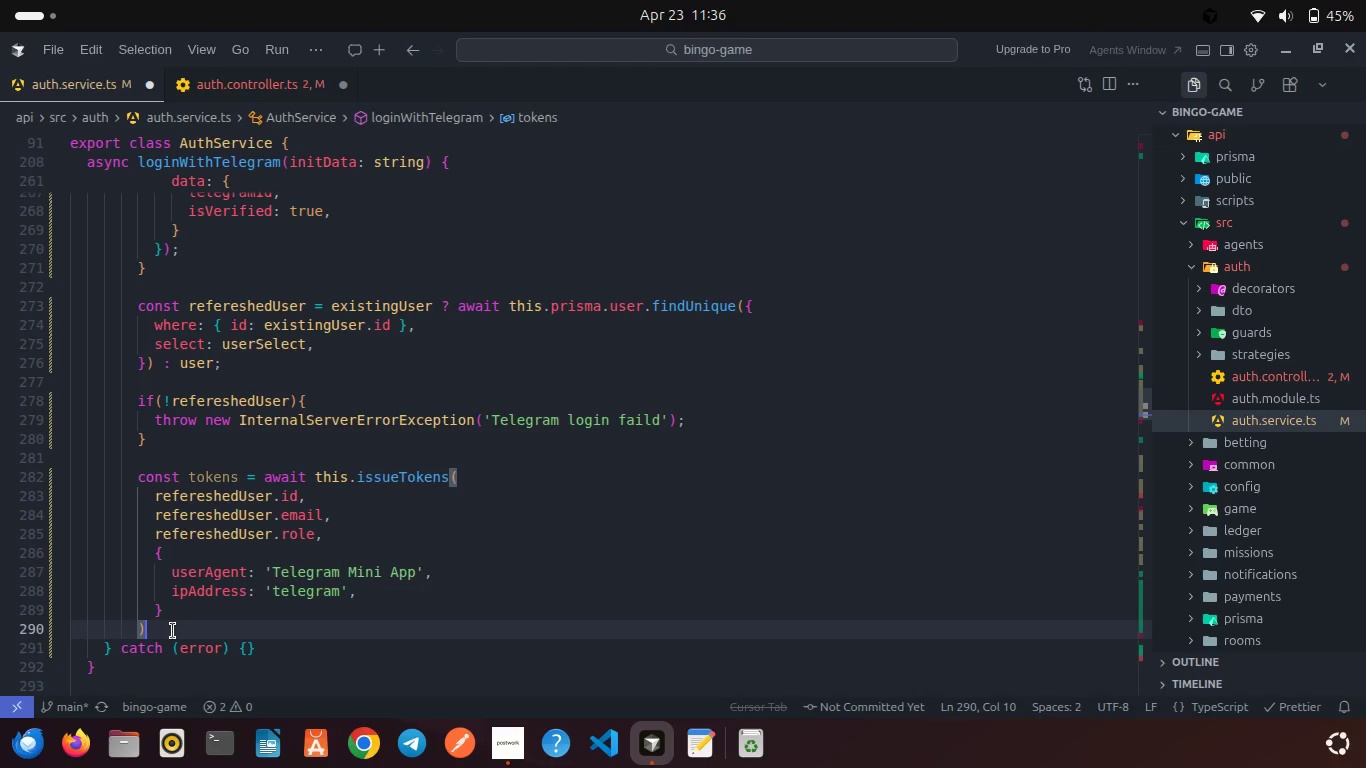 
key(Semicolon)
 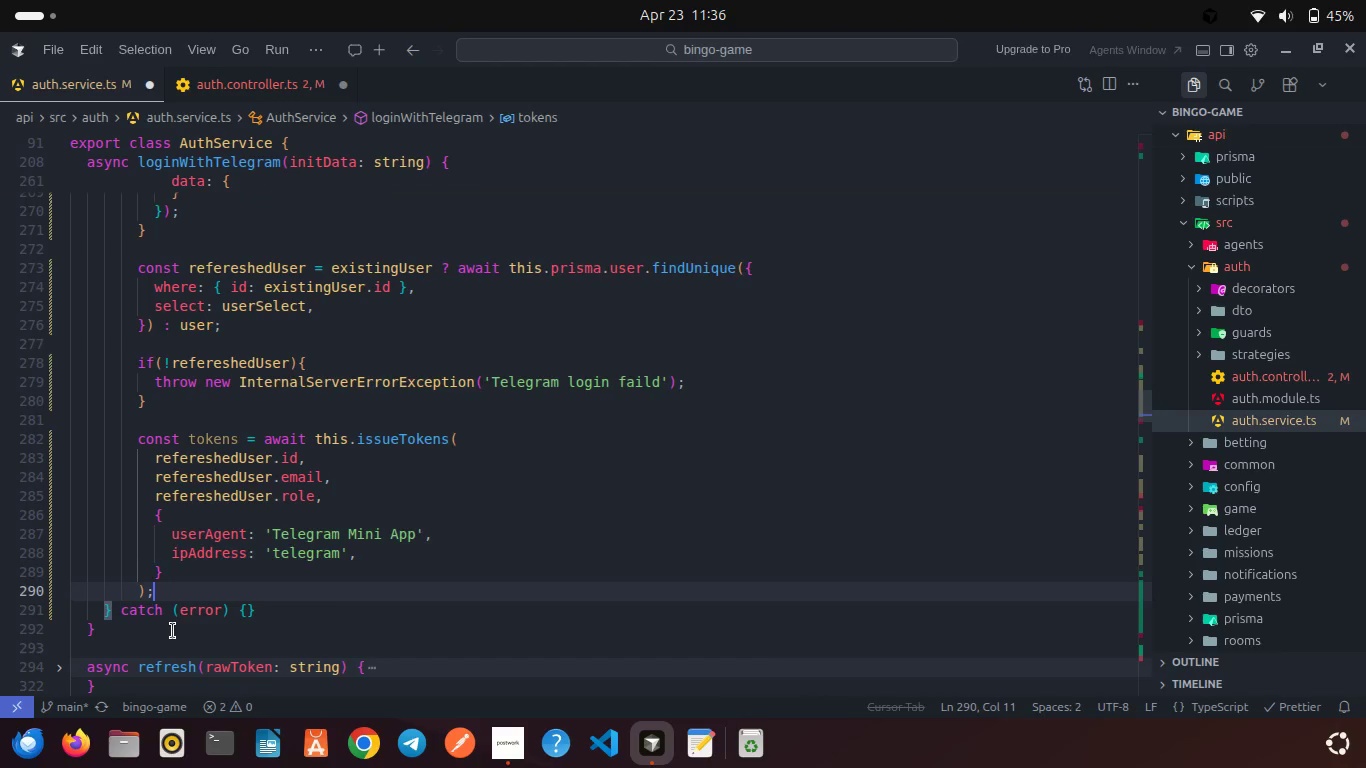 
key(Enter)
 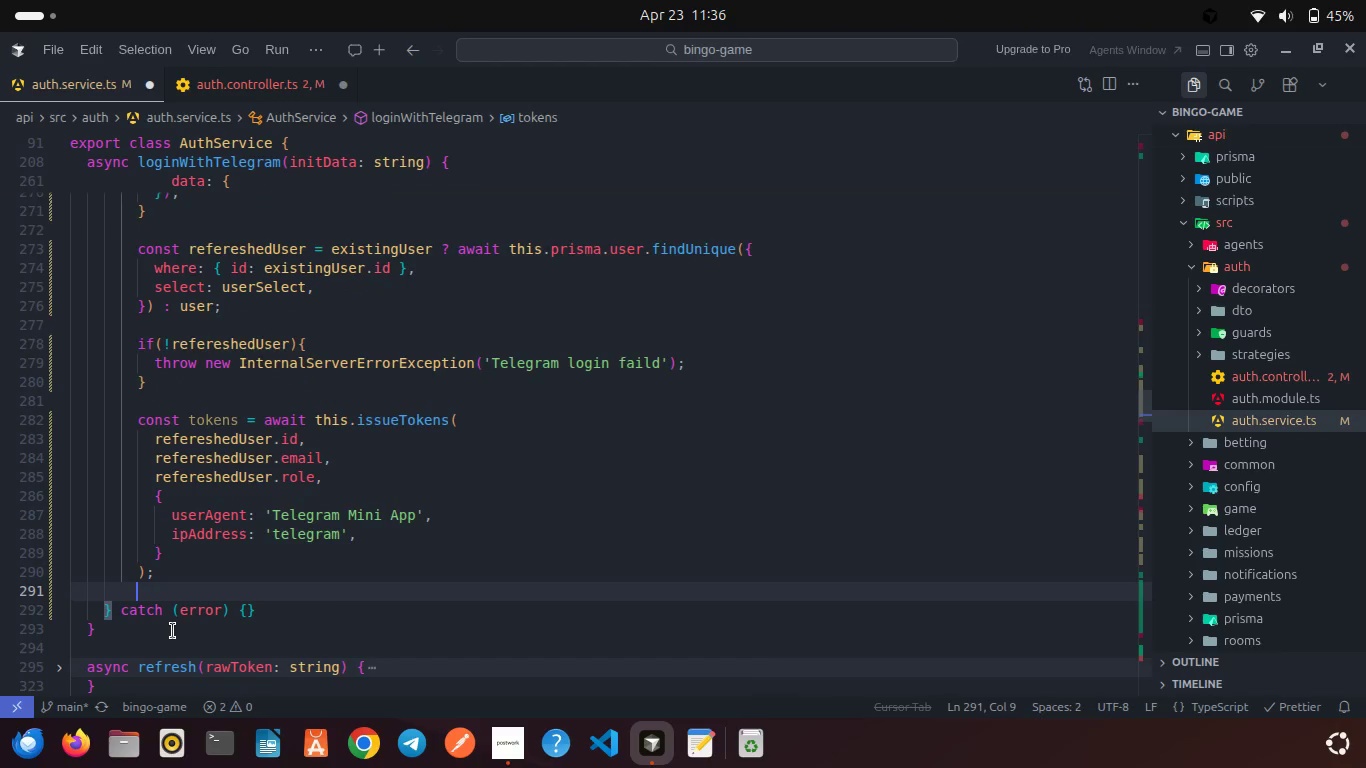 
key(Enter)
 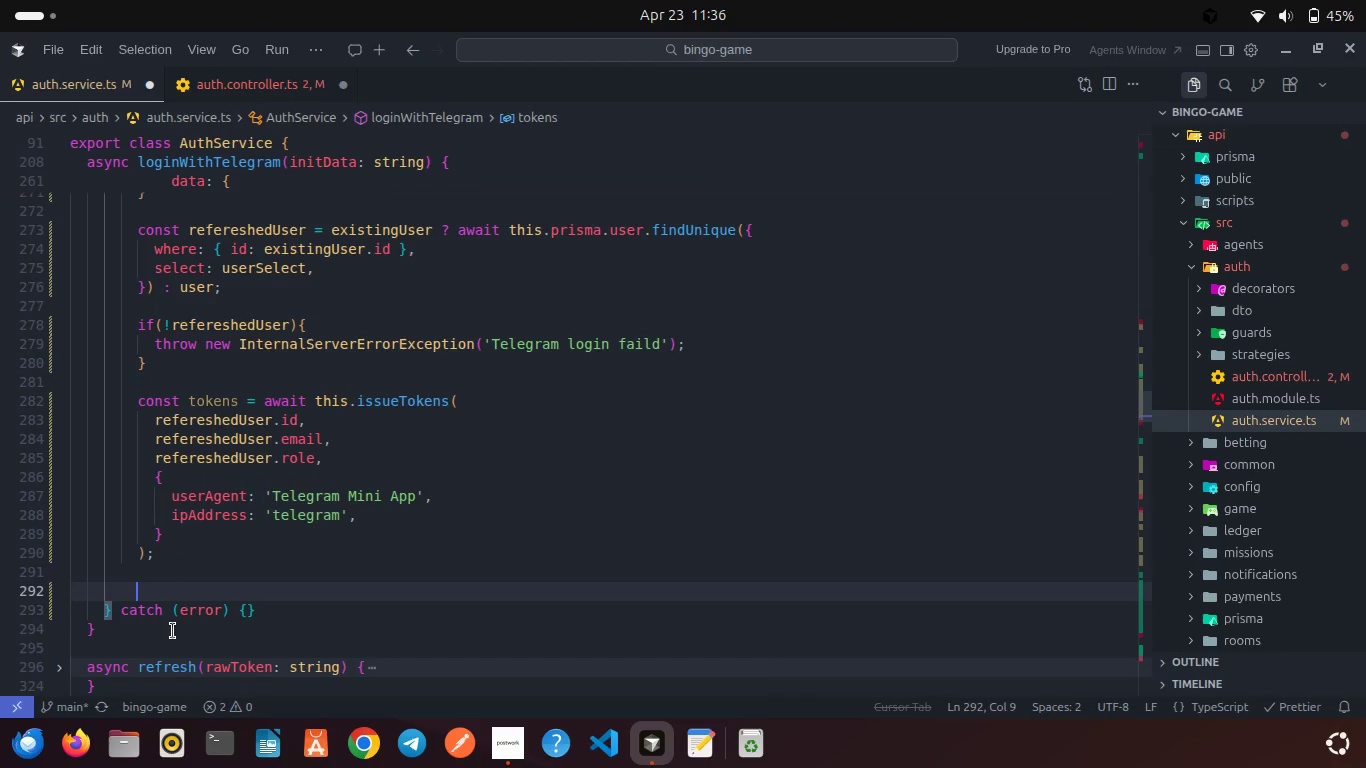 
type(return)
 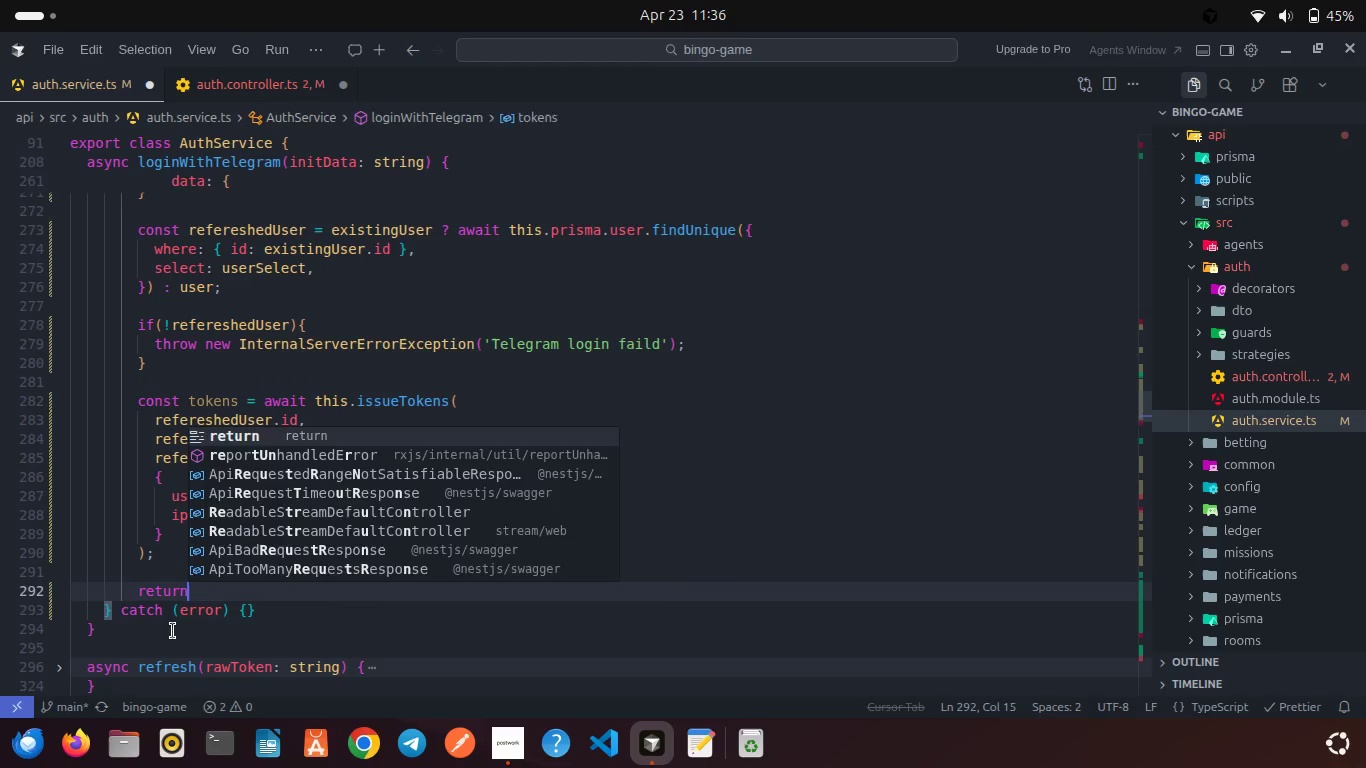 
key(Enter)
 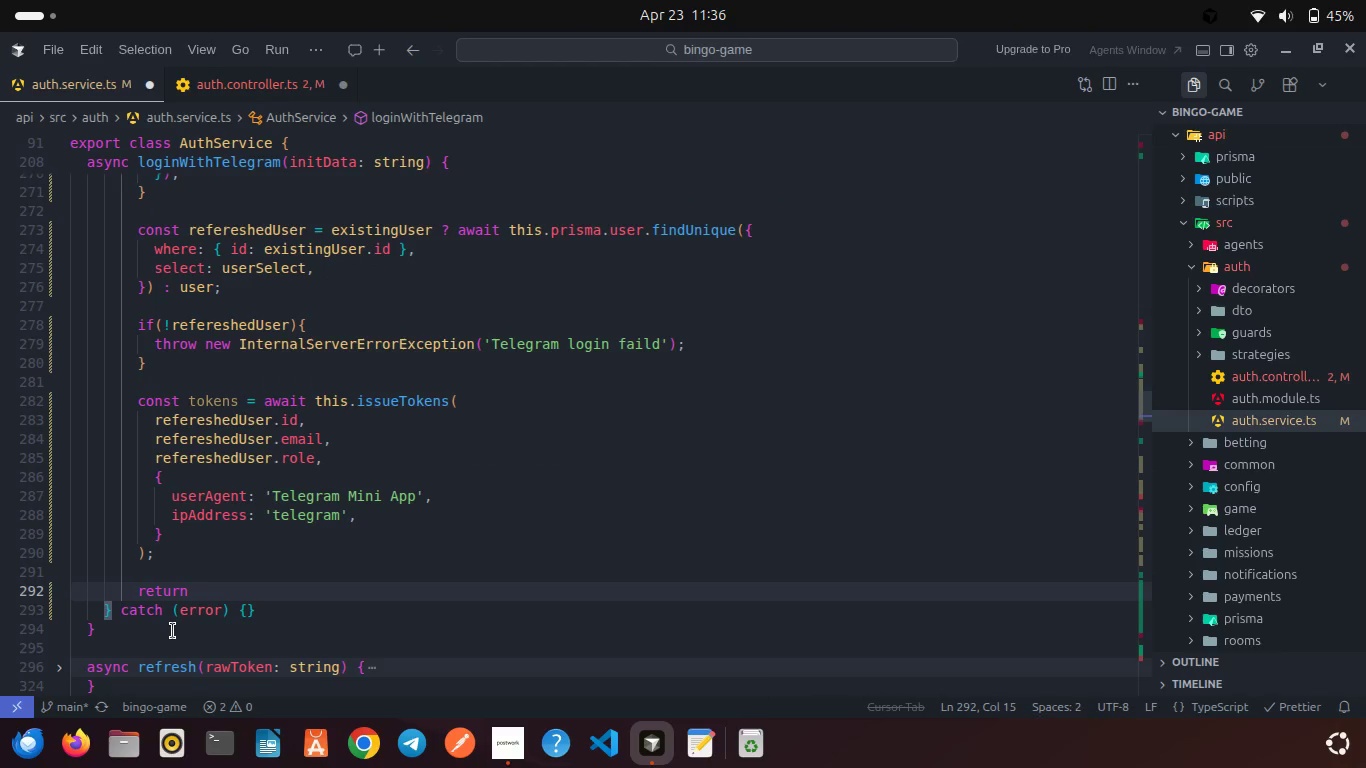 
key(Space)
 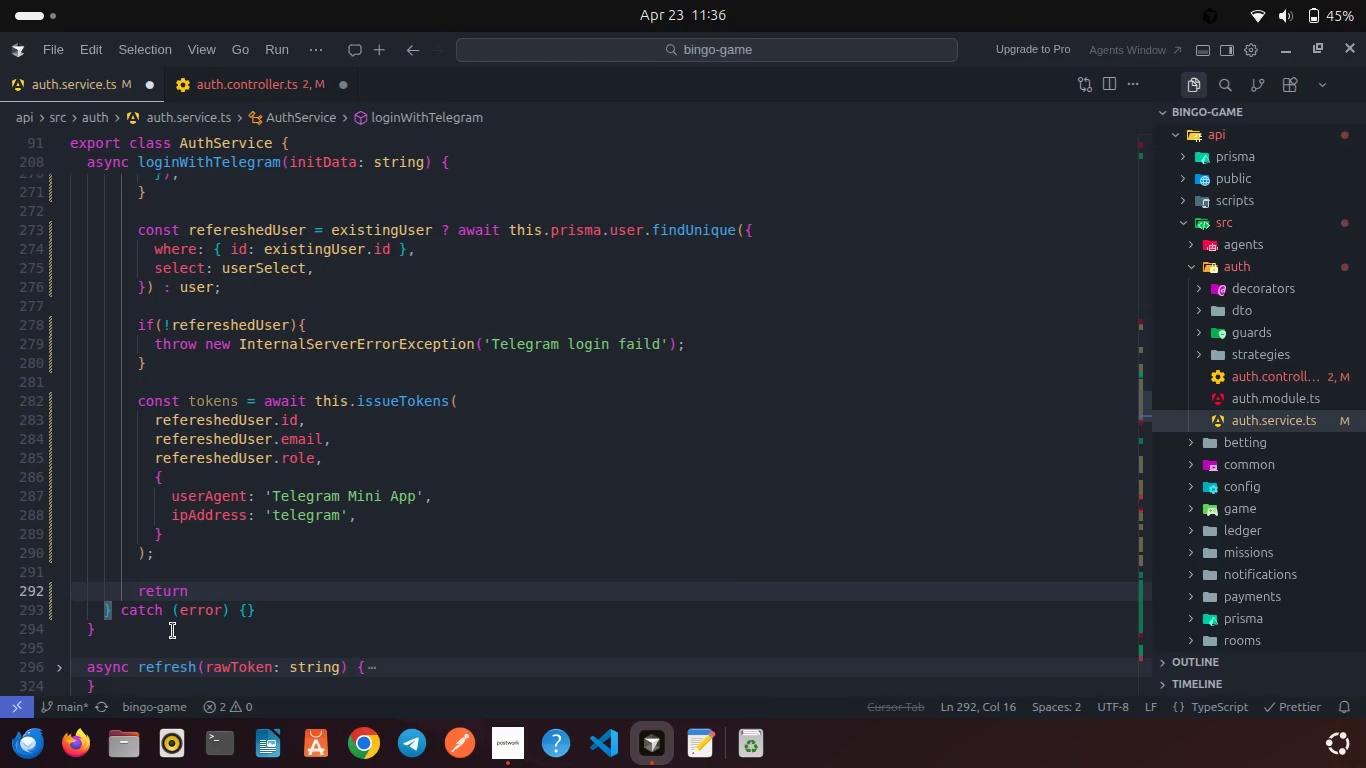 
key(Shift+ShiftRight)
 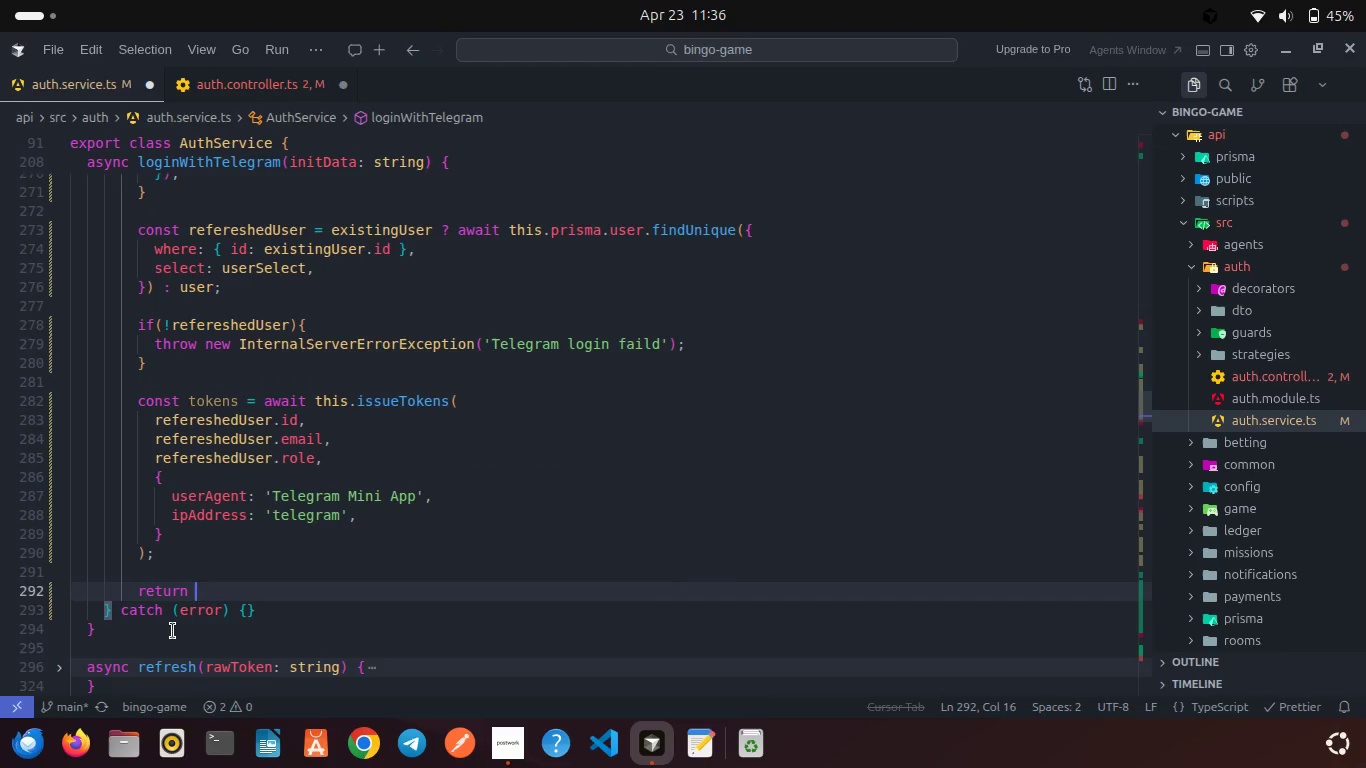 
key(Shift+BracketLeft)
 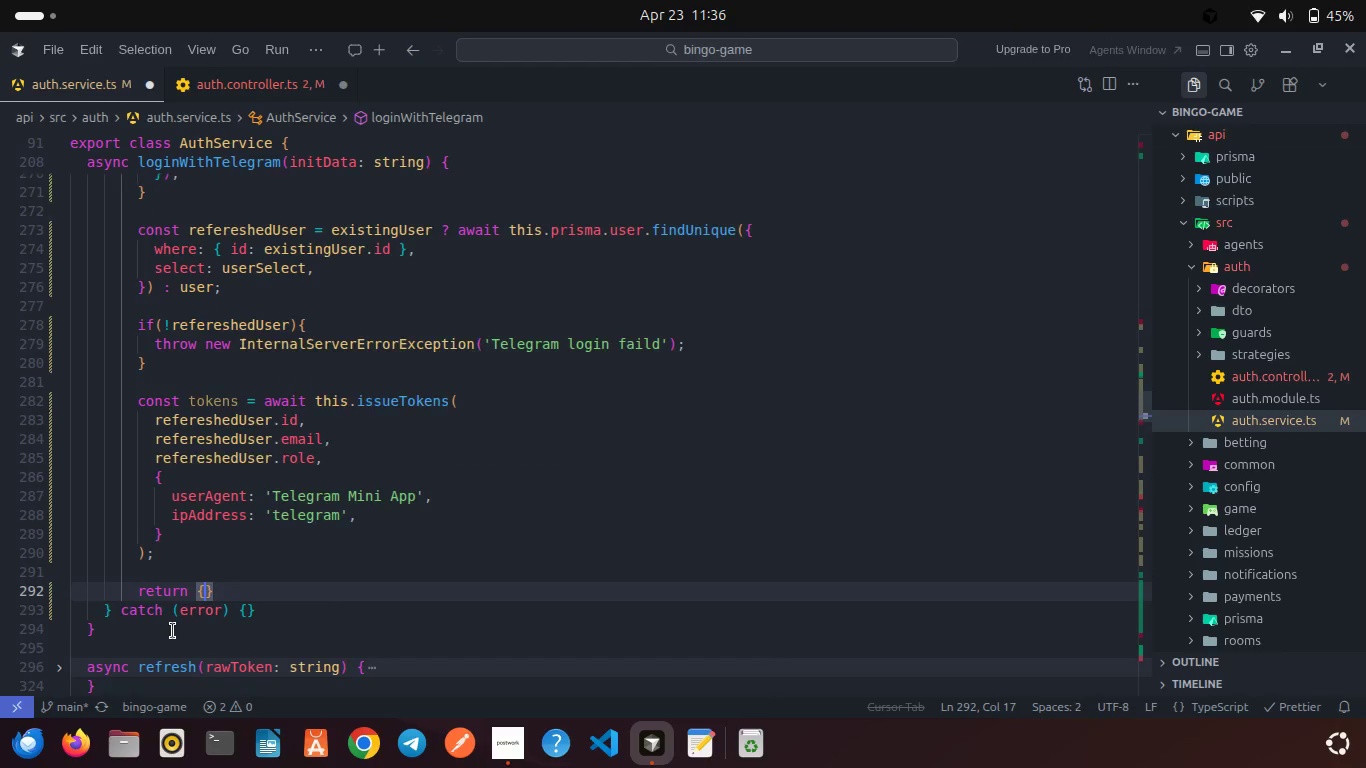 
key(Enter)
 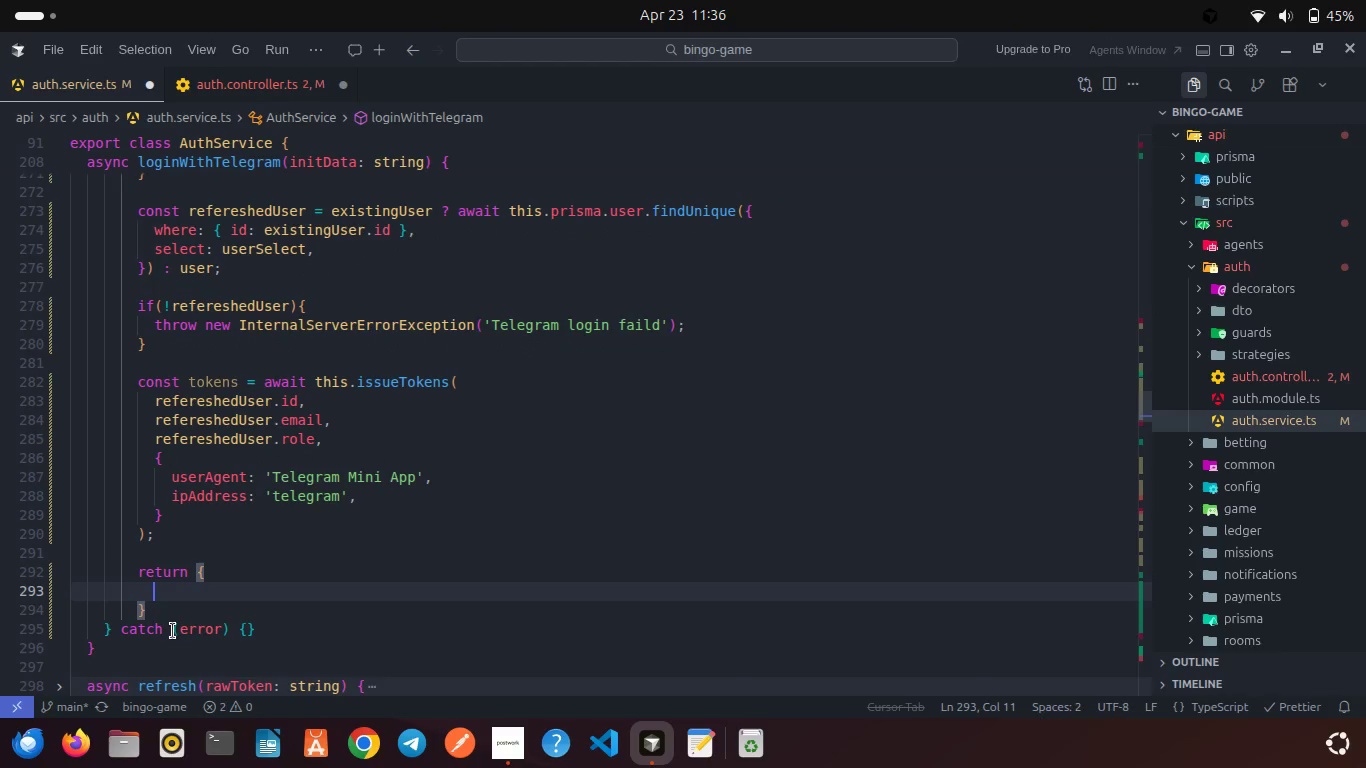 
type(tk)
key(Backspace)
type(oke)
 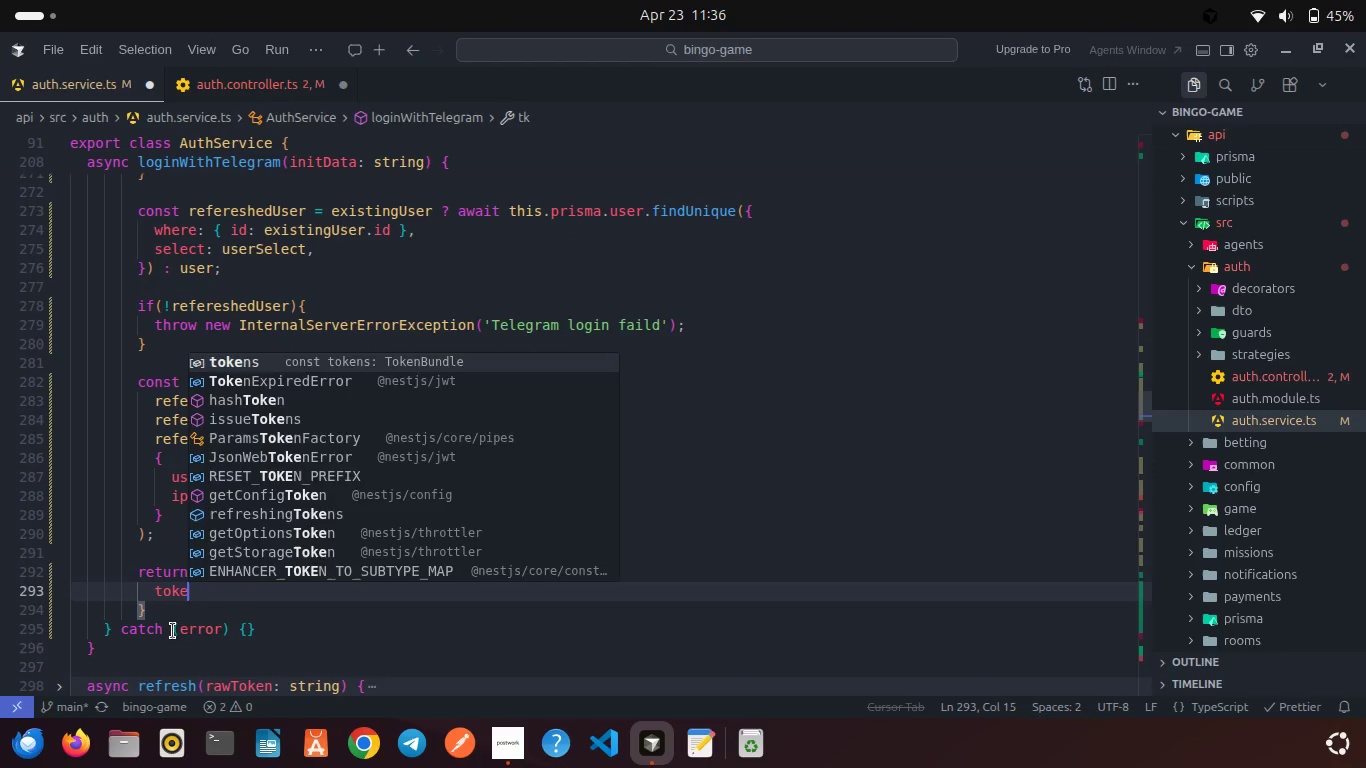 
key(Enter)
 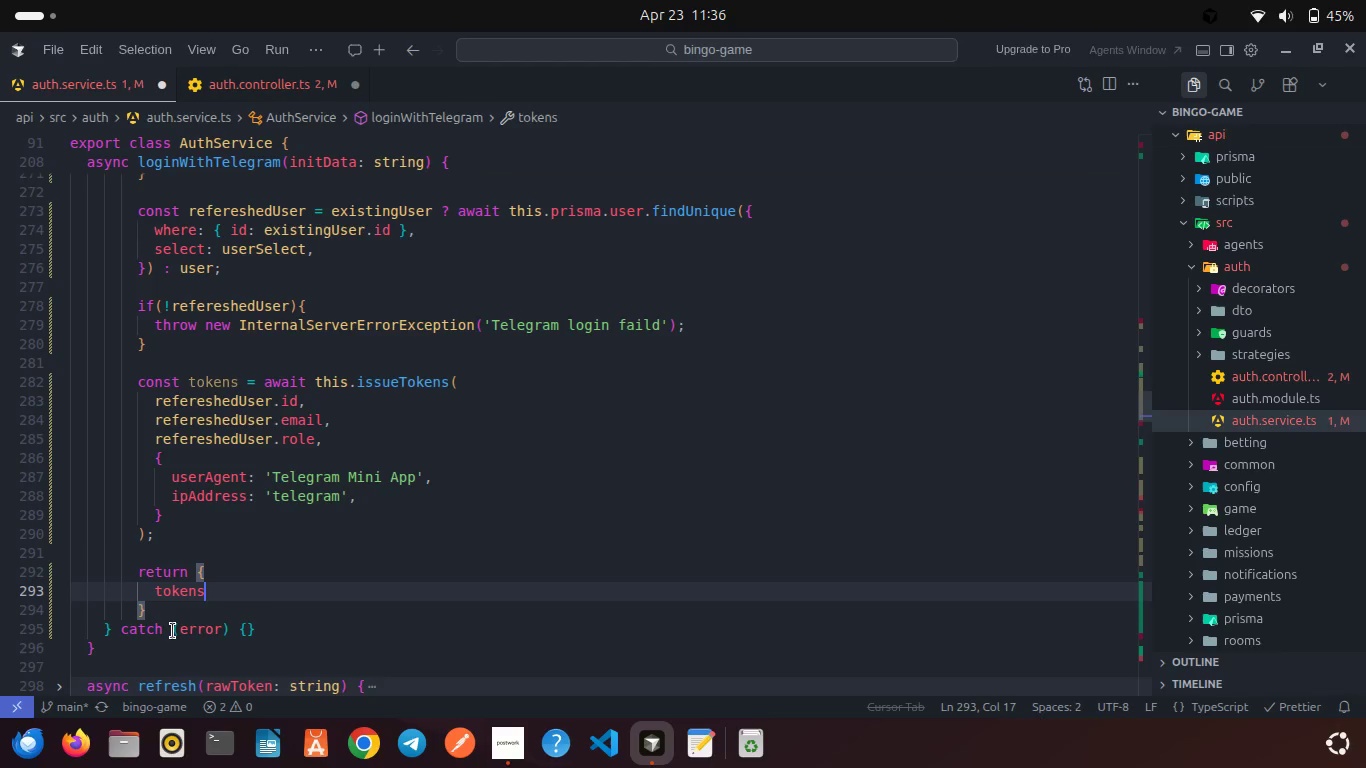 
key(Comma)
 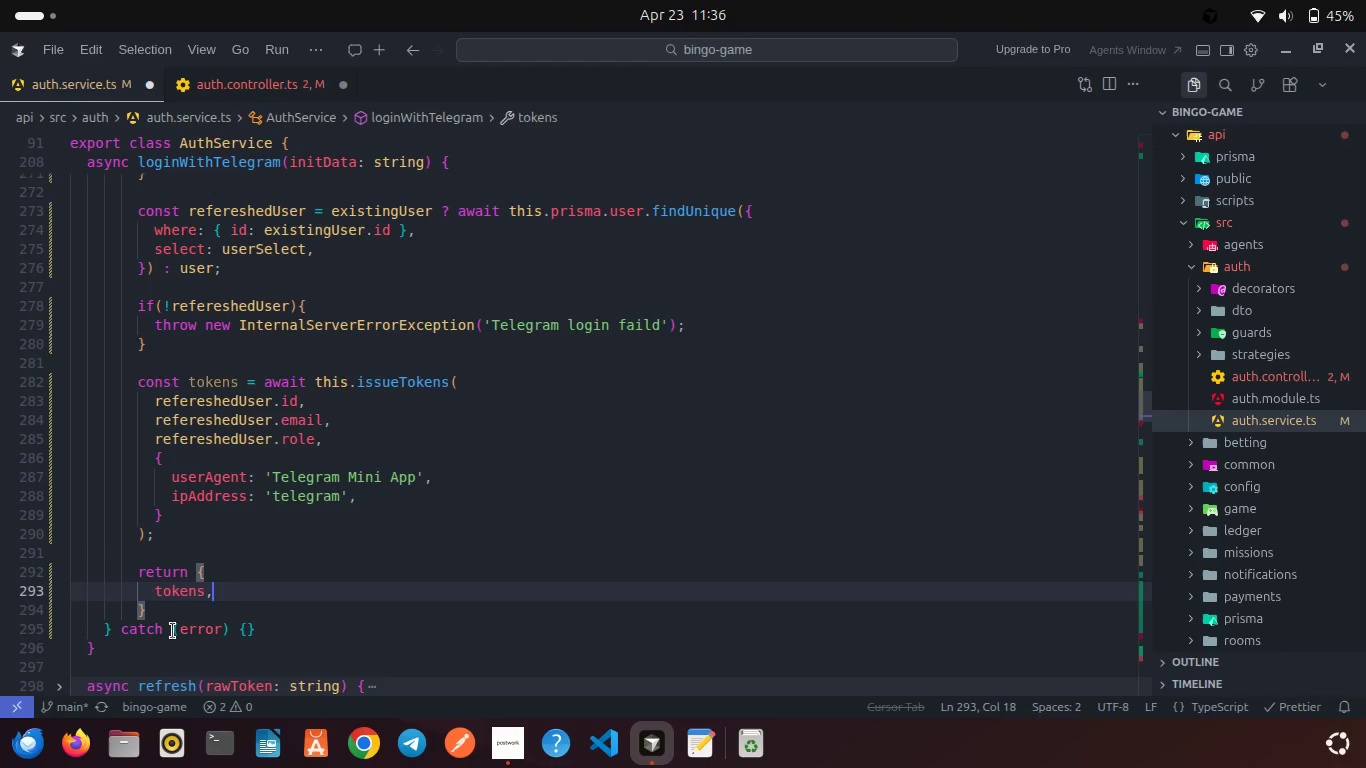 
key(Enter)
 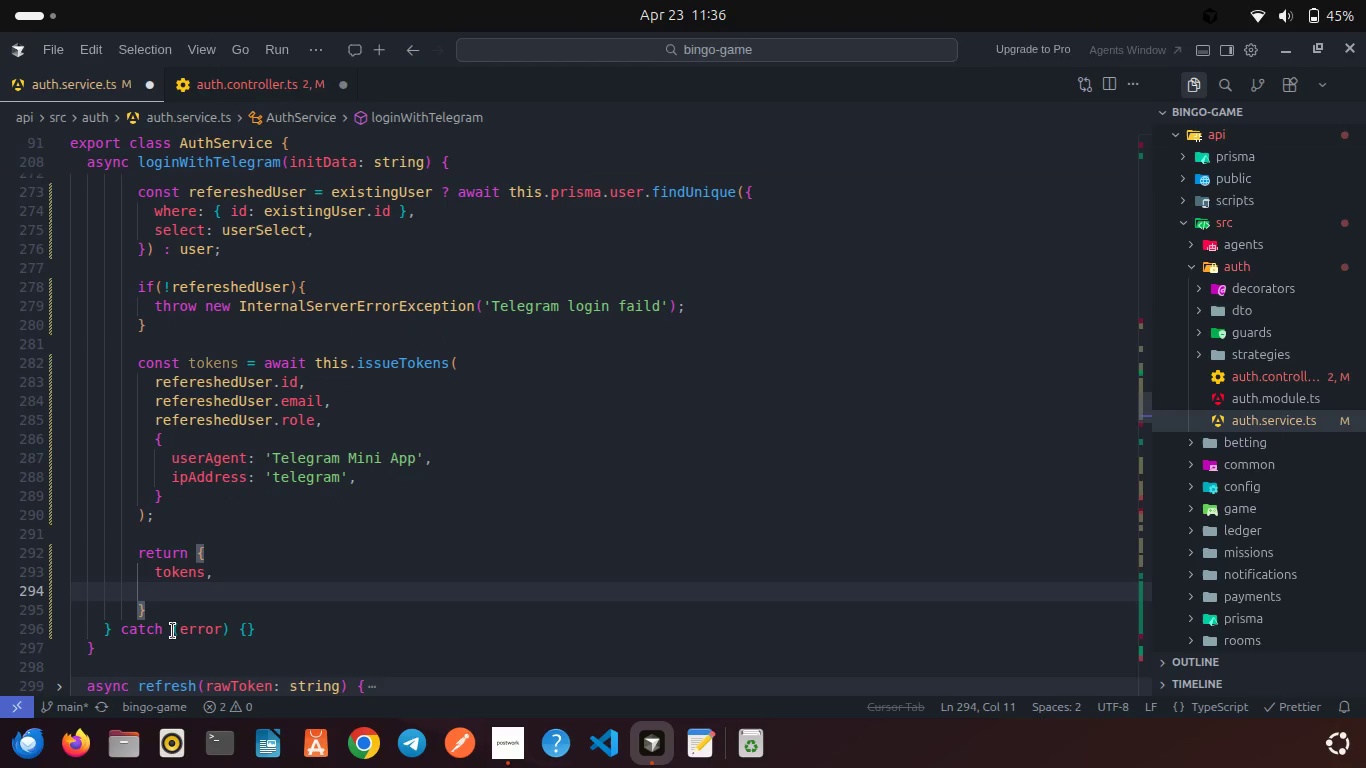 
type(user: this.saf)
 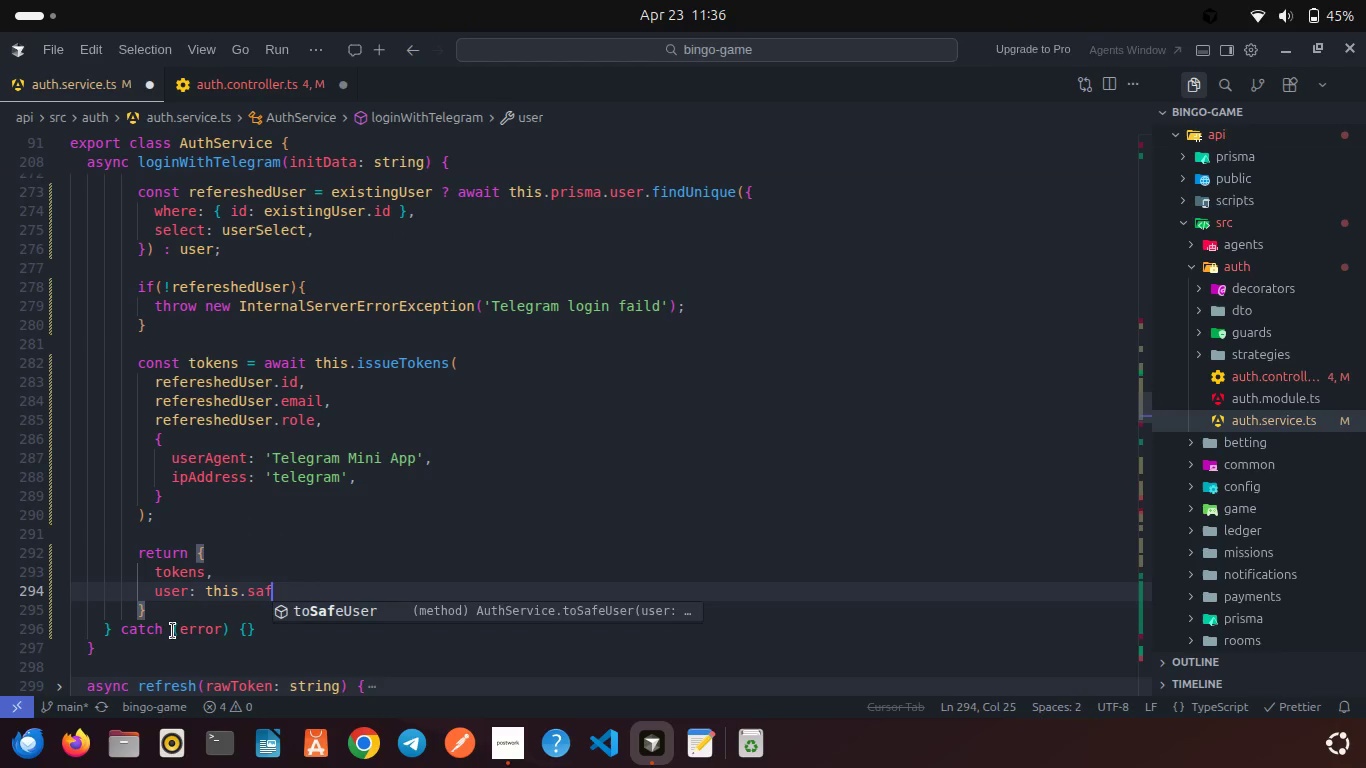 
key(Enter)
 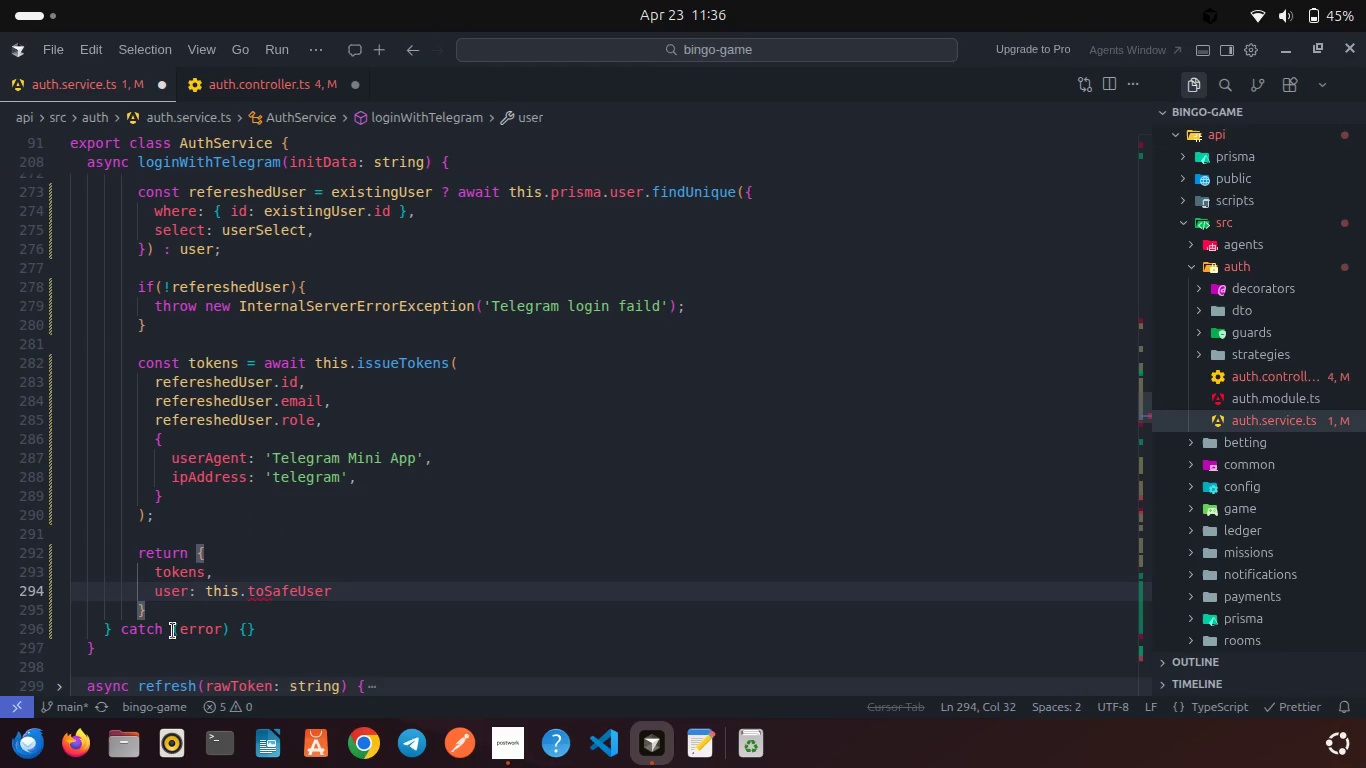 
type((refer)
 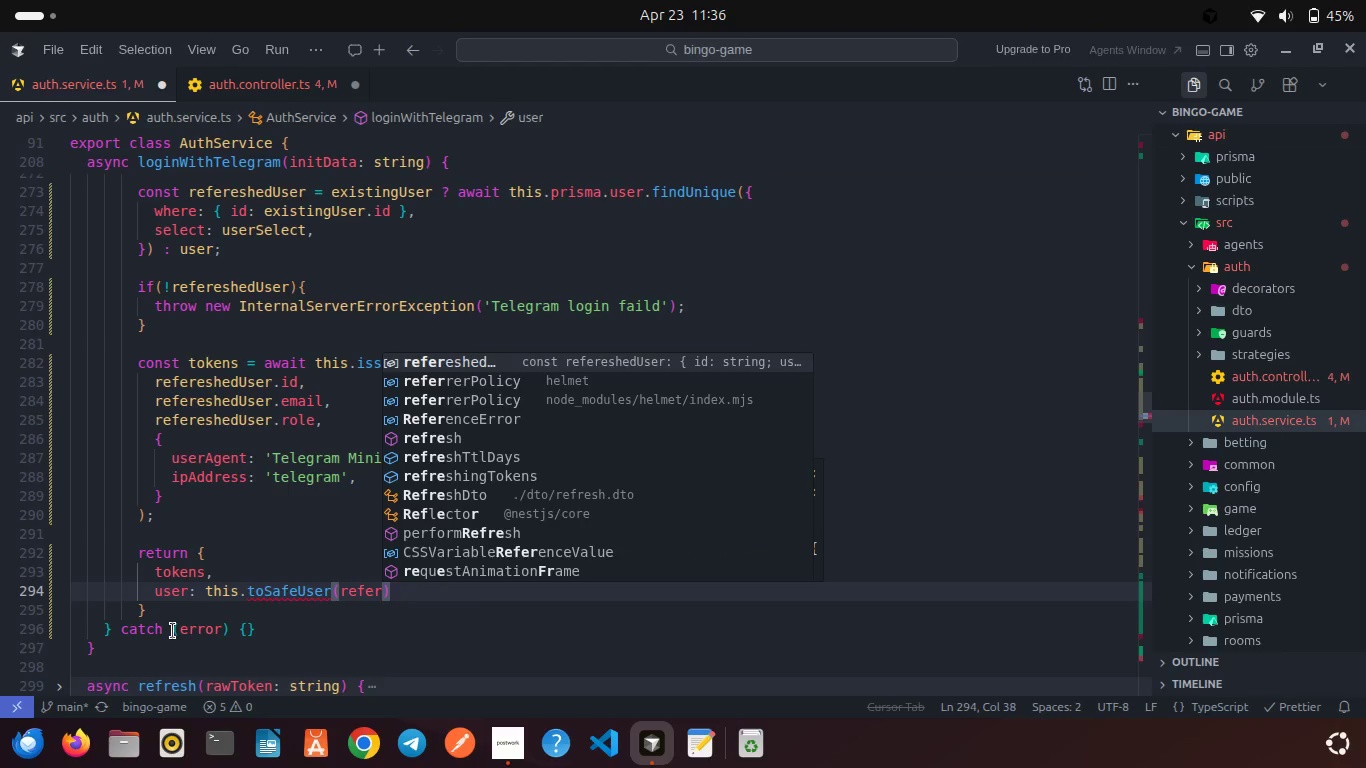 
key(Enter)
 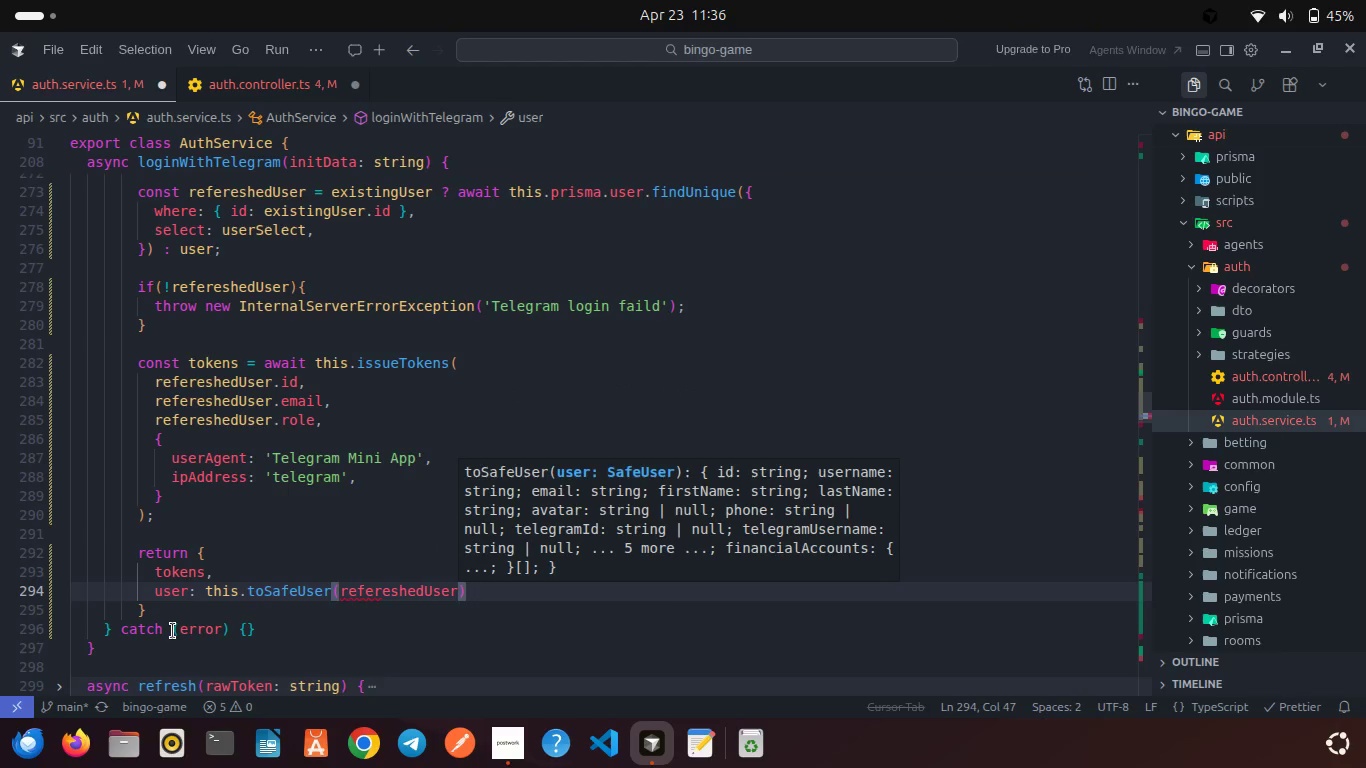 
key(ArrowRight)
 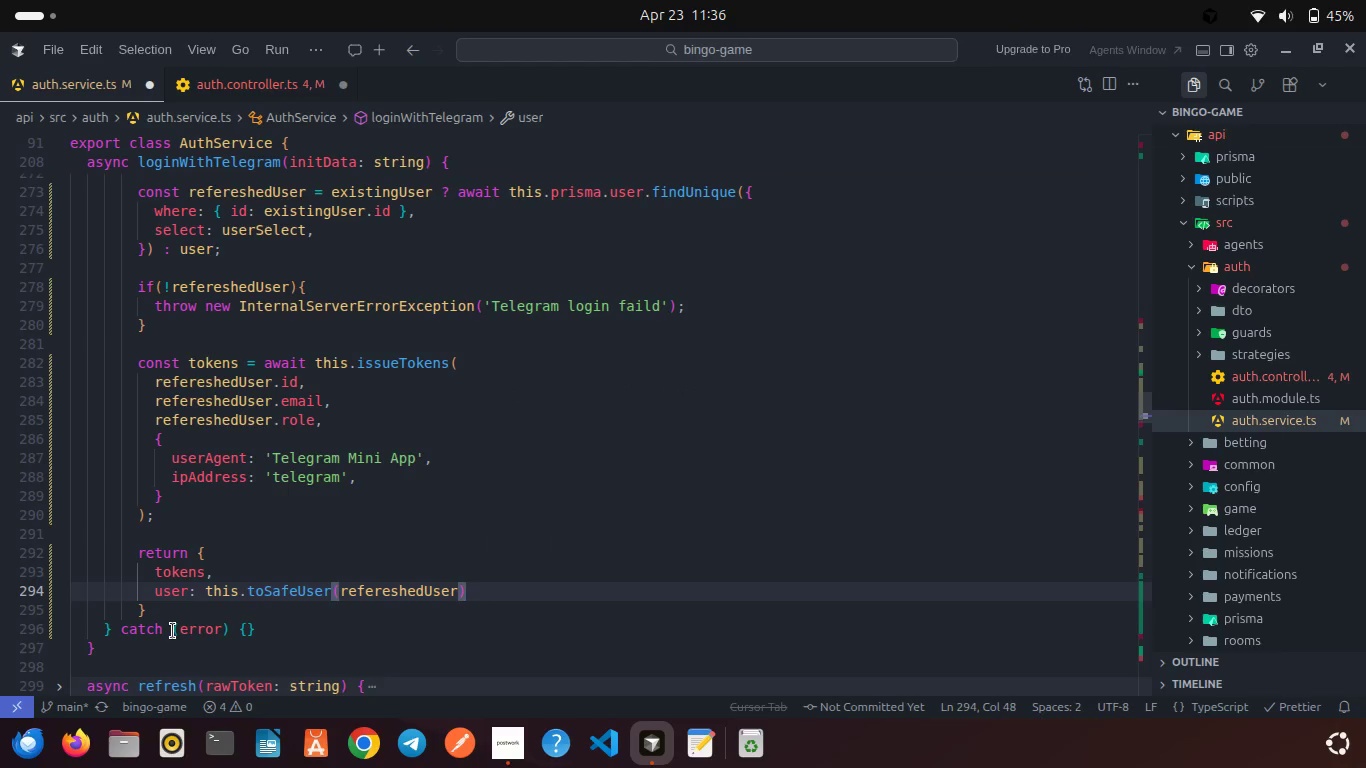 
key(Semicolon)
 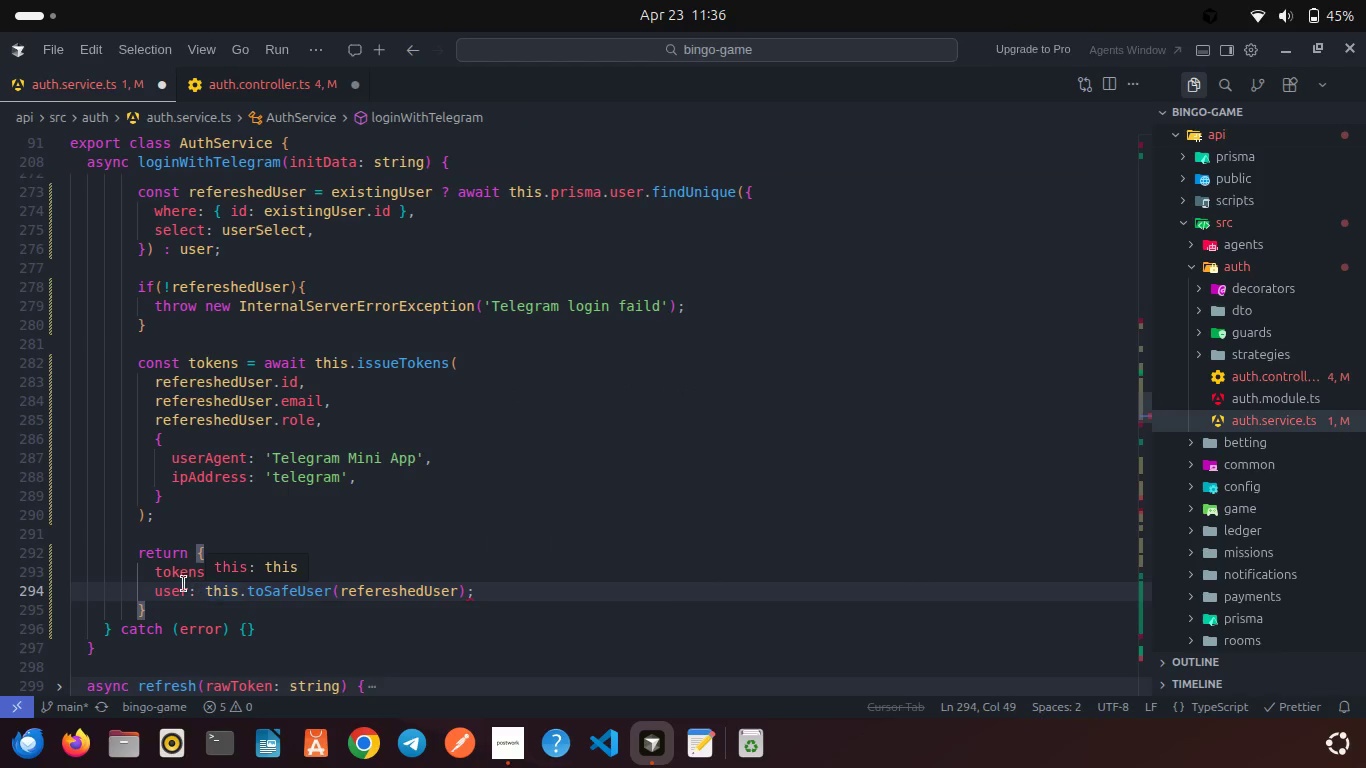 
left_click([180, 581])
 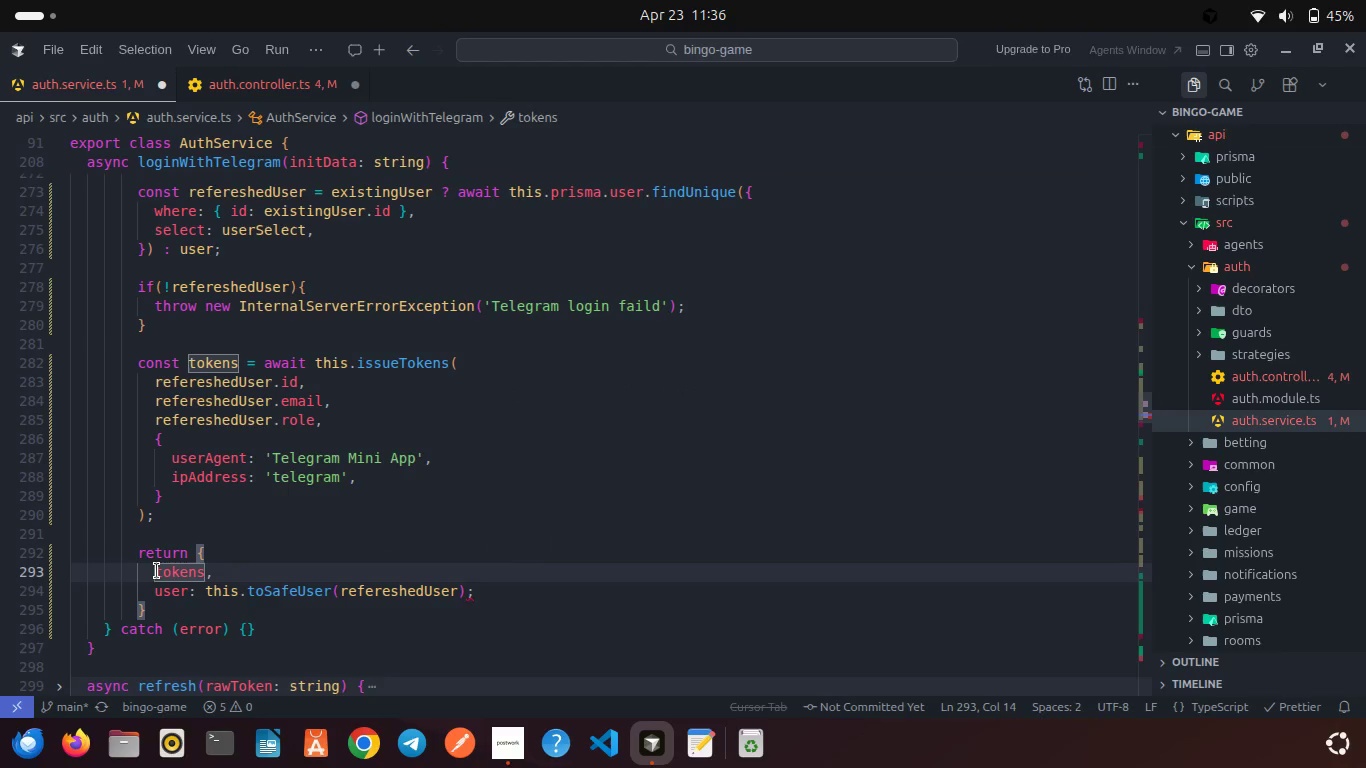 
left_click([157, 571])
 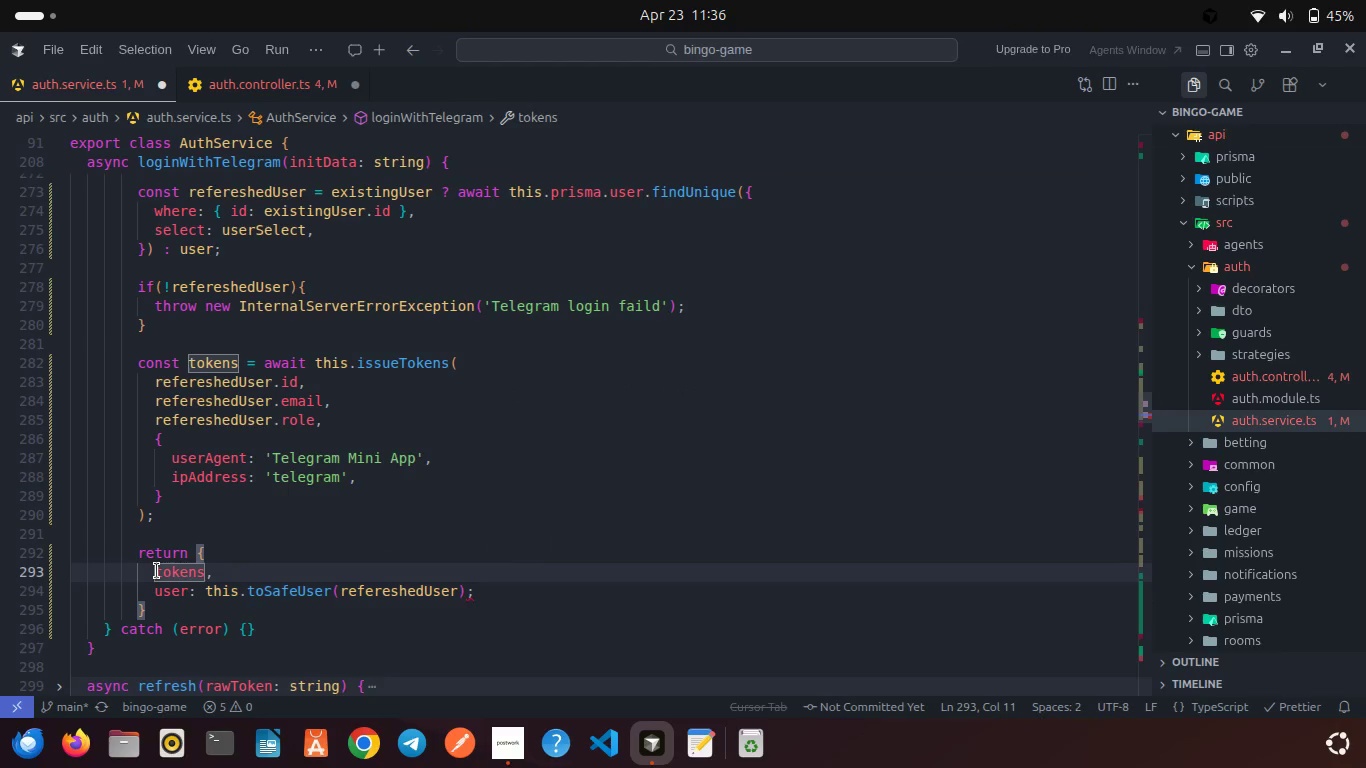 
key(Period)
 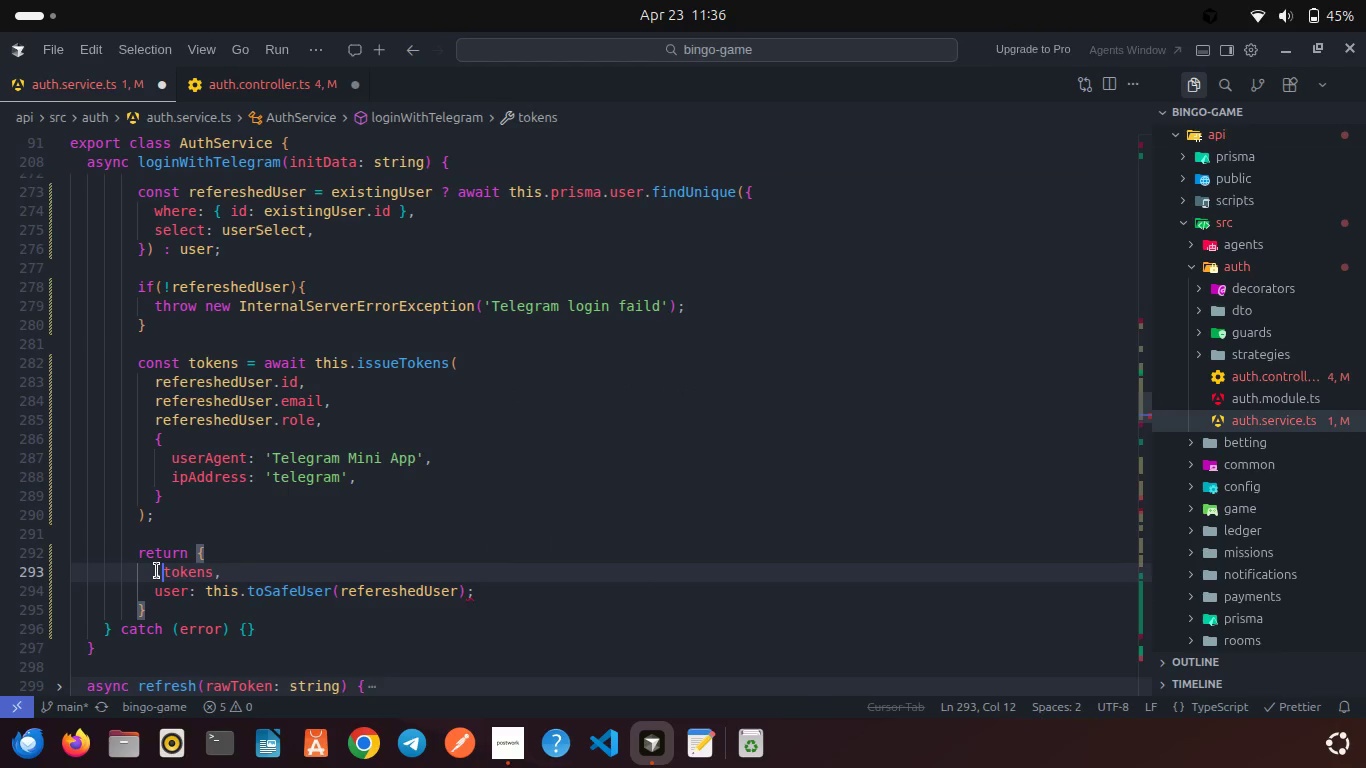 
key(Period)
 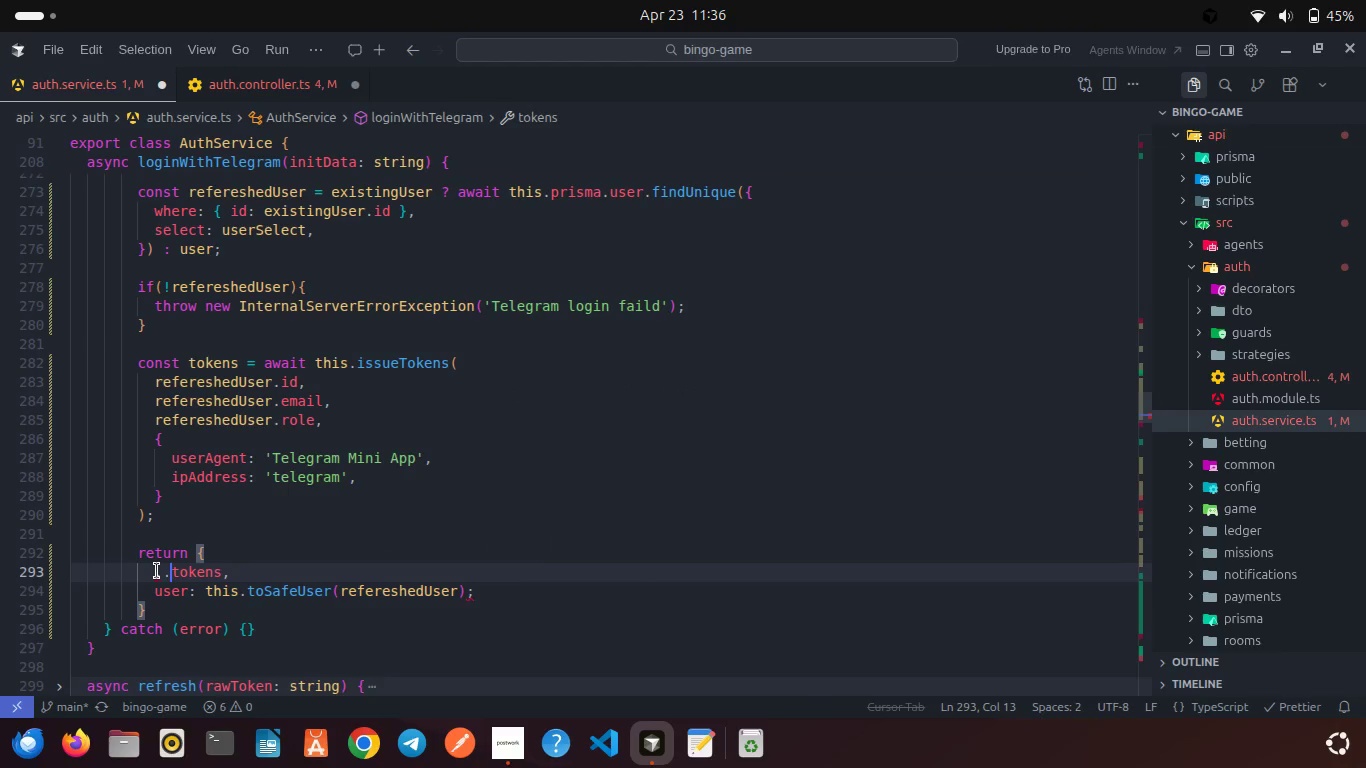 
key(Period)
 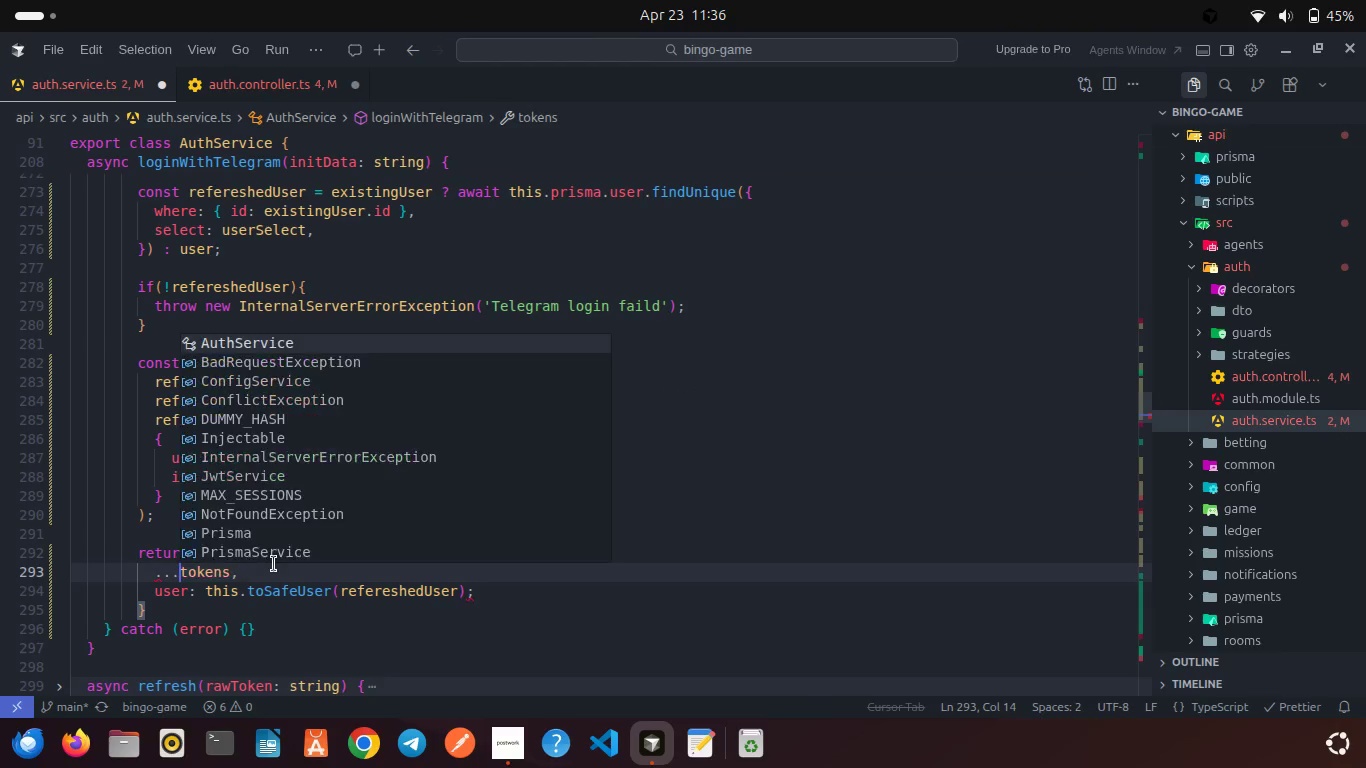 
left_click_drag(start_coordinate=[276, 564], to_coordinate=[277, 585])
 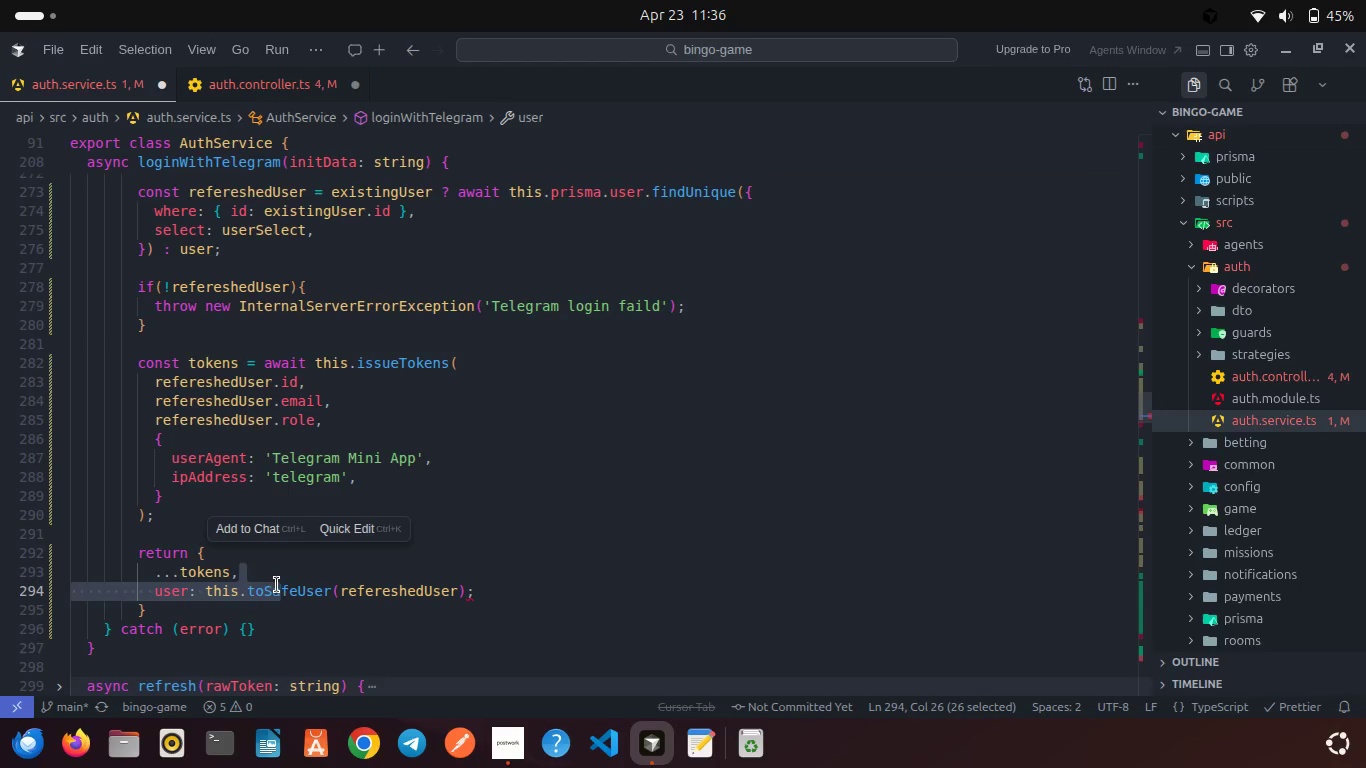 
key(Control+S)
 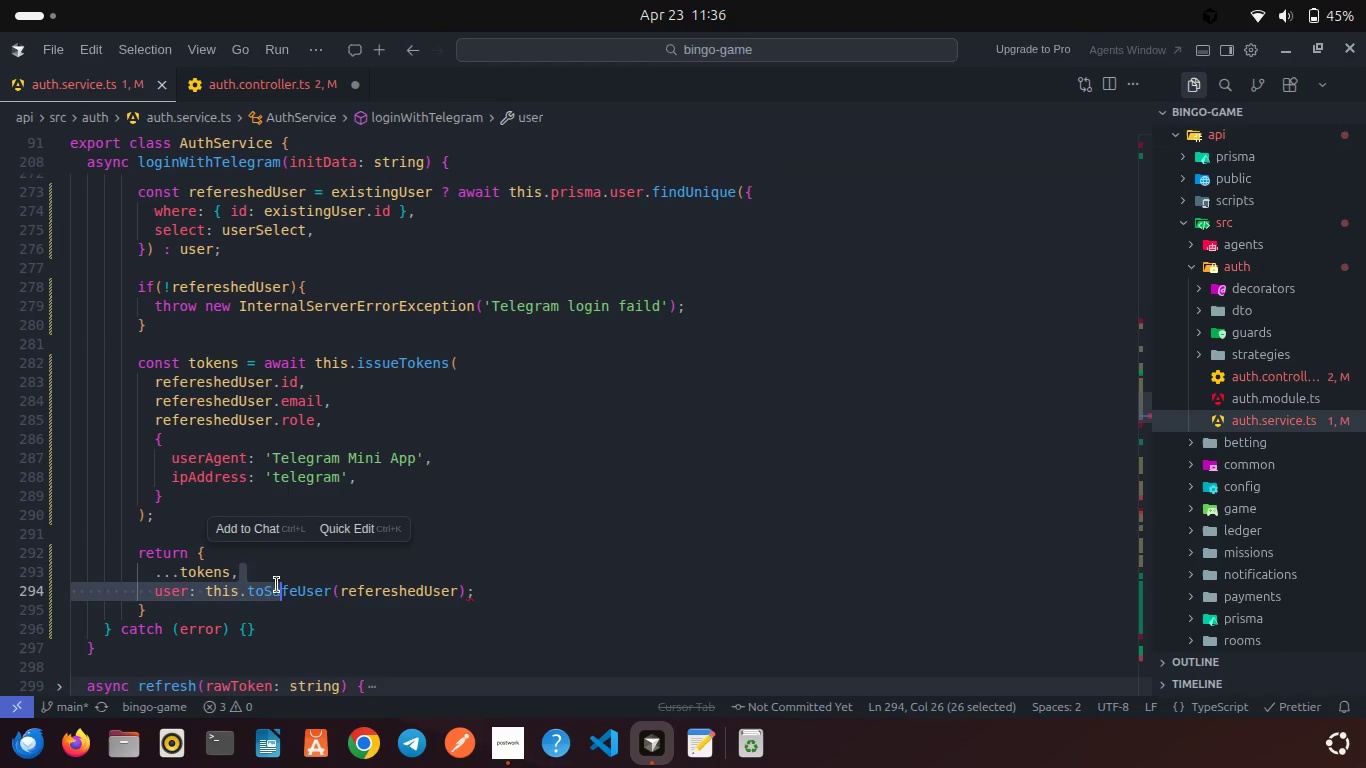 
wait(5.79)
 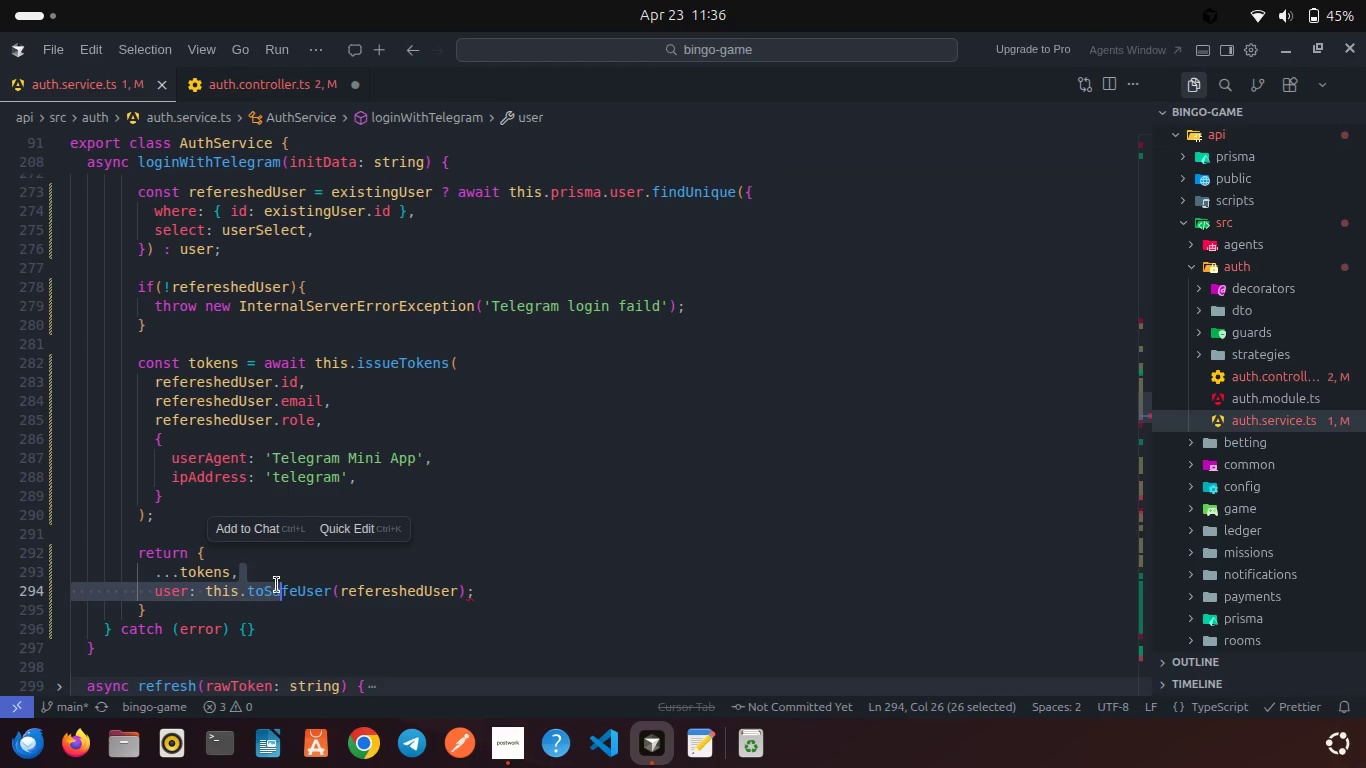 
left_click([512, 732])